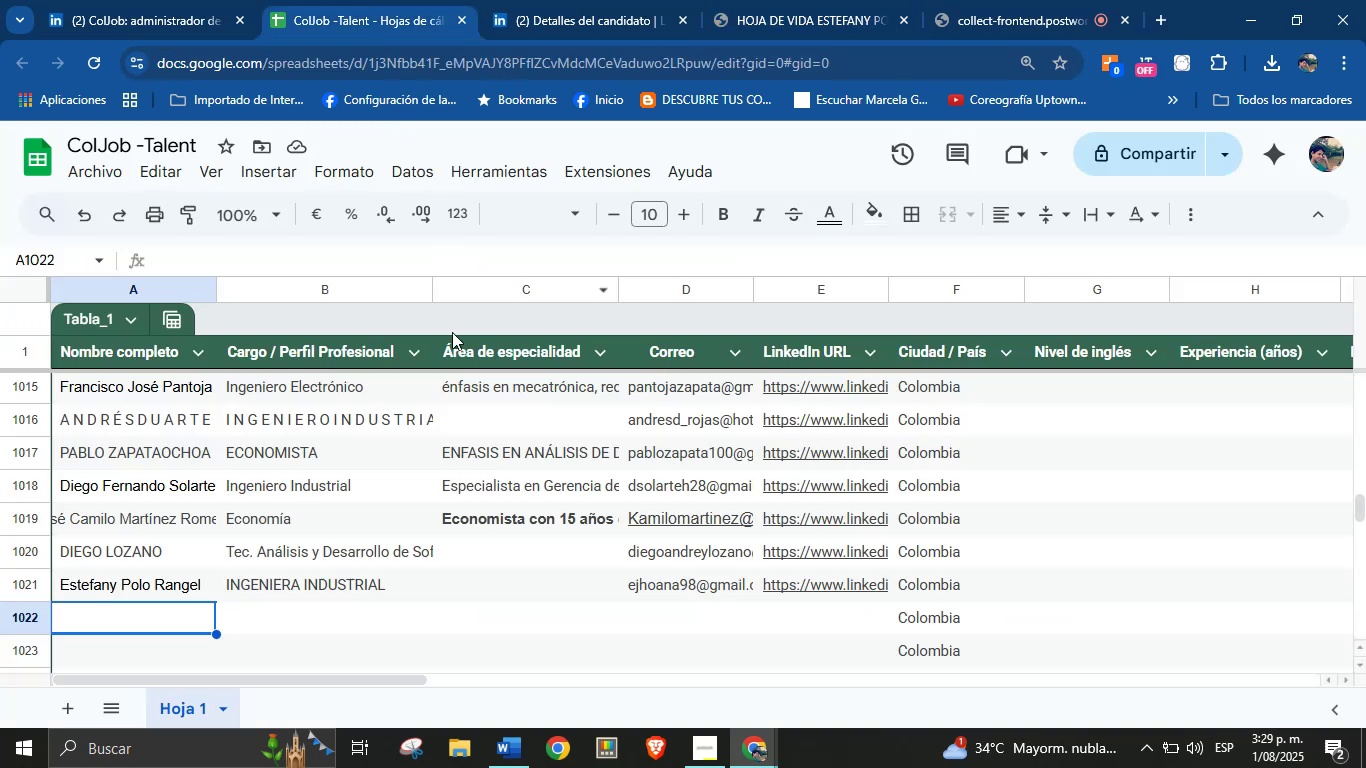 
key(Control+V)
 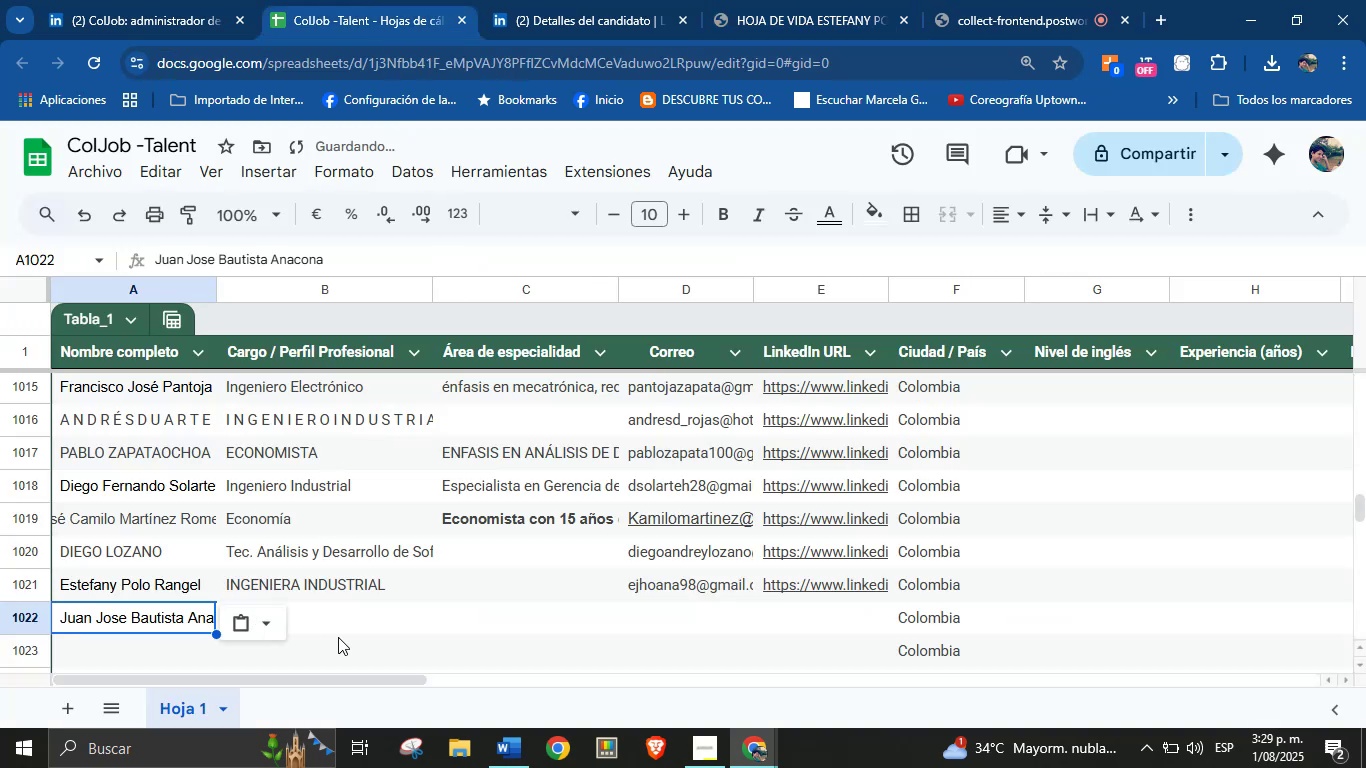 
left_click([345, 618])
 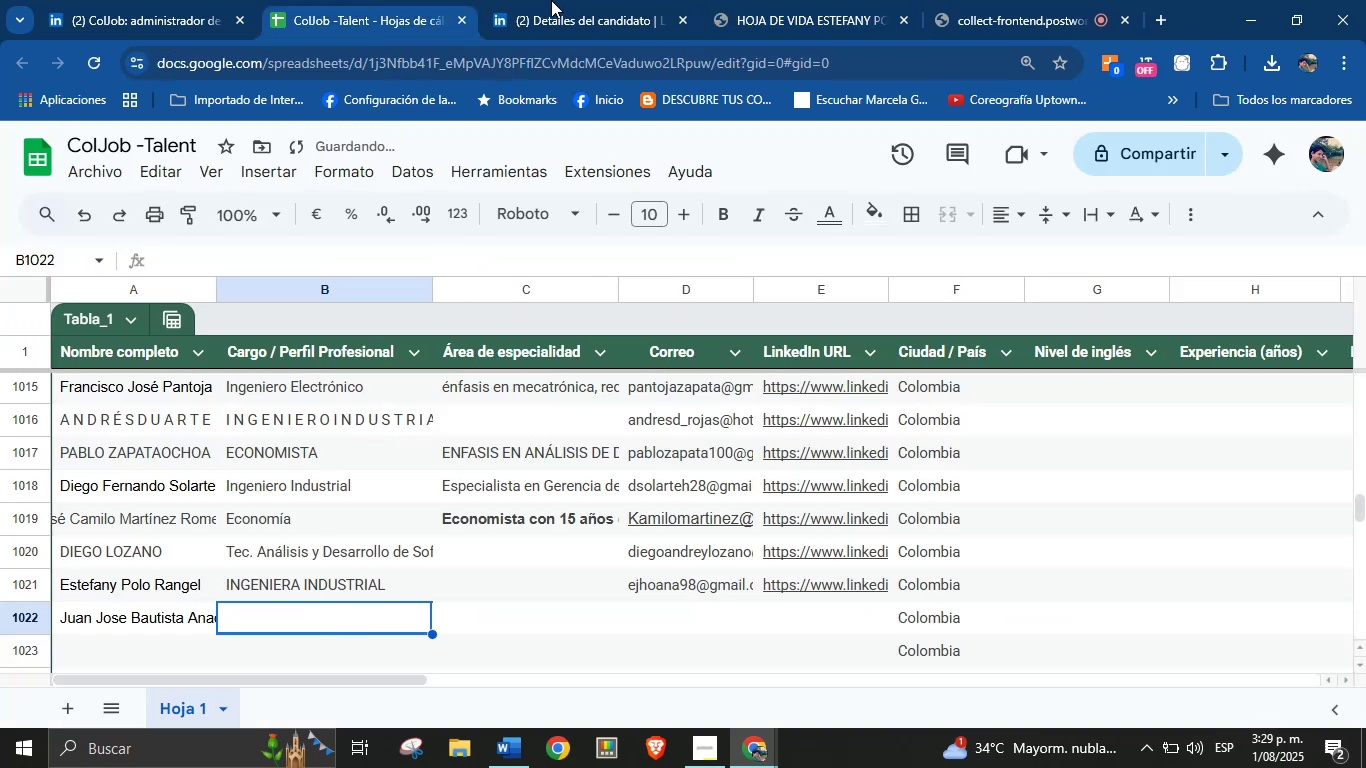 
left_click([559, 0])
 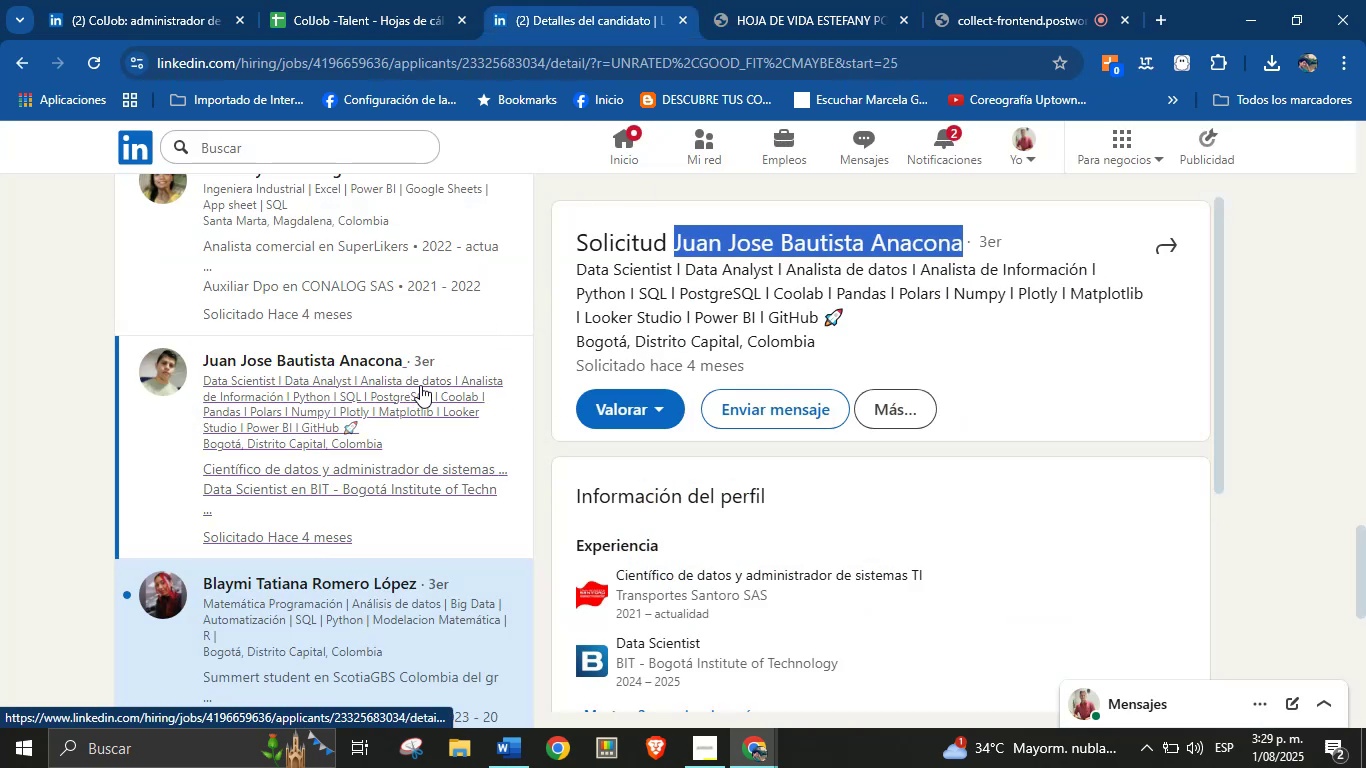 
left_click([787, 0])
 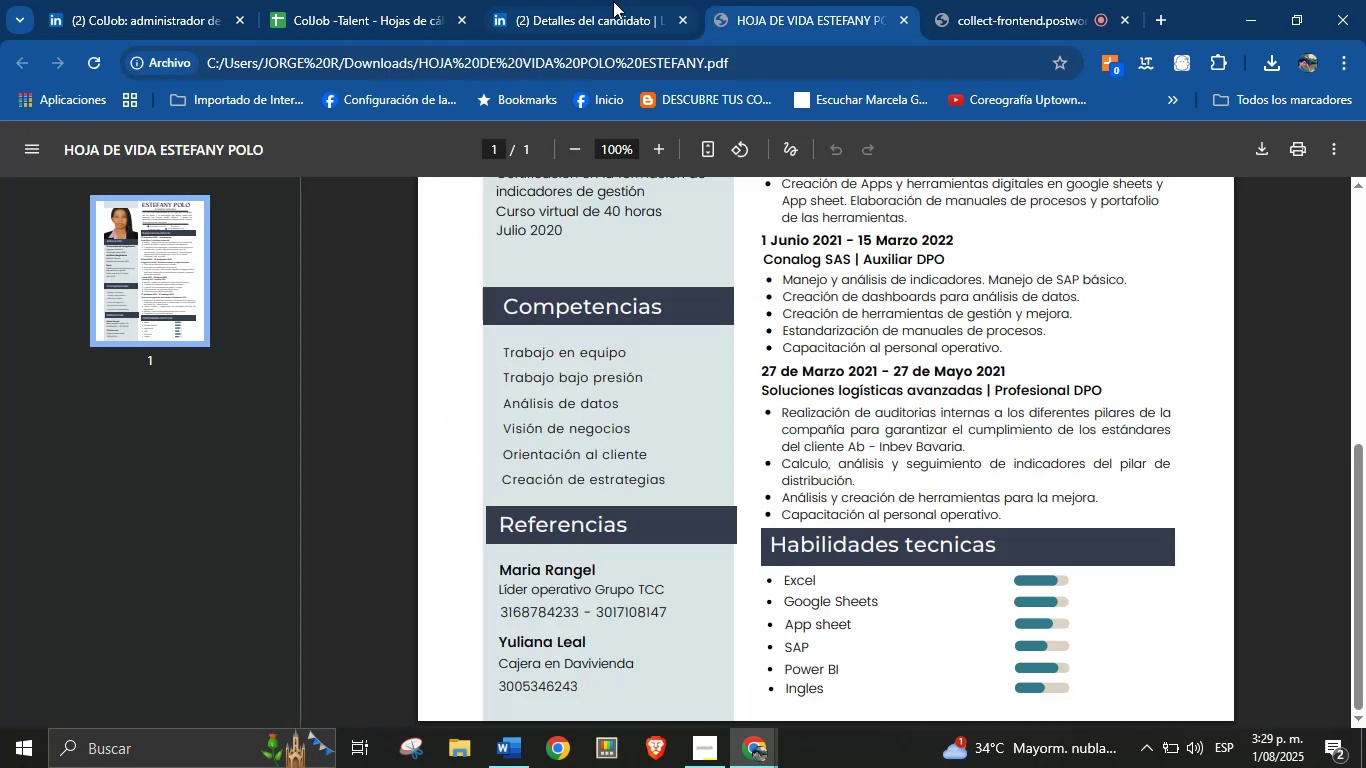 
left_click([613, 1])
 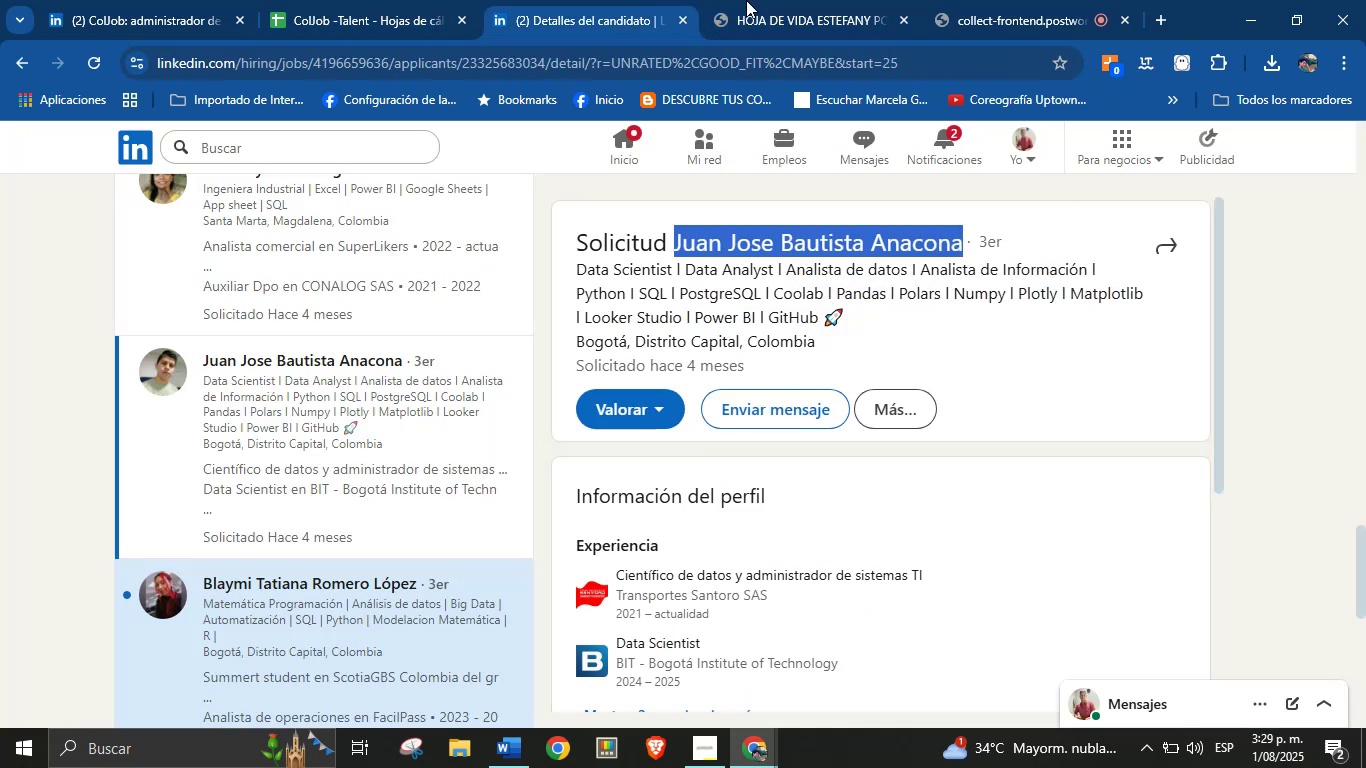 
left_click([747, 0])
 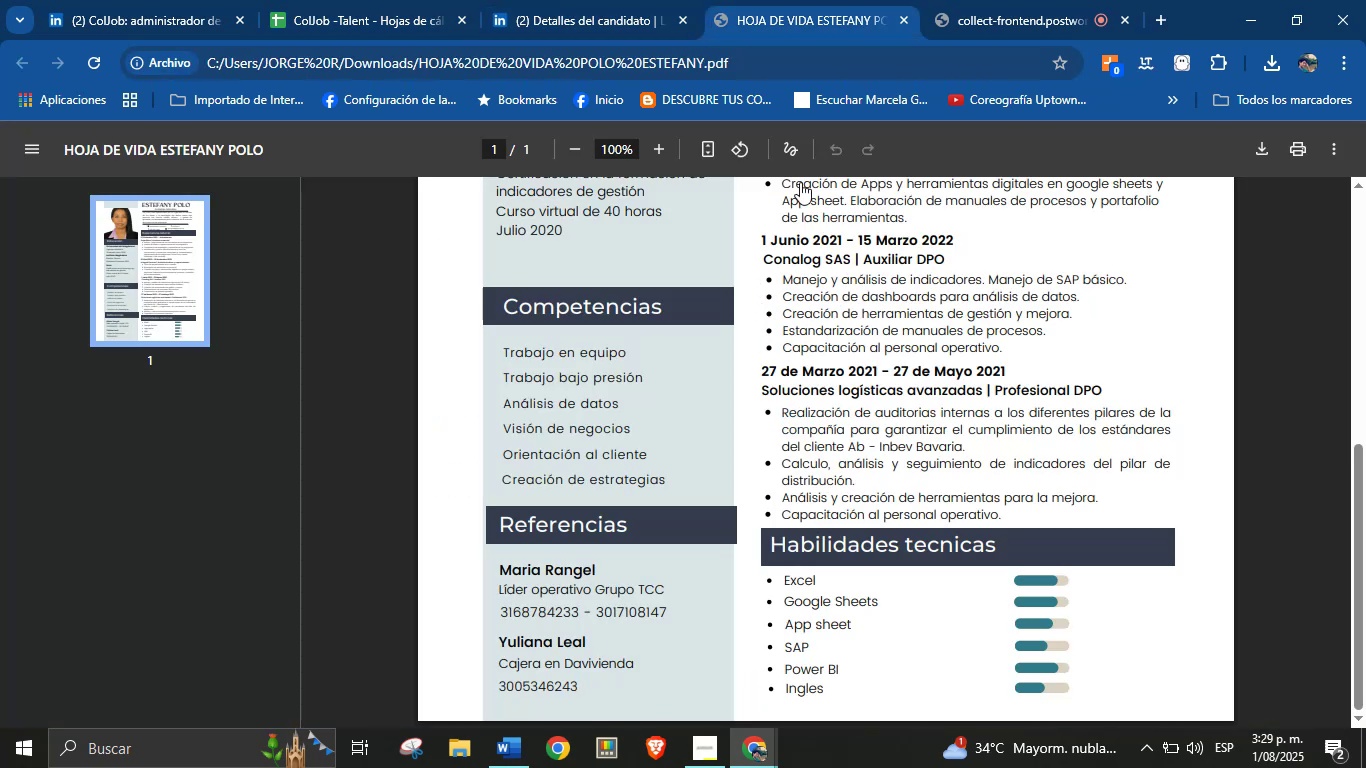 
scroll: coordinate [803, 259], scroll_direction: up, amount: 10.0
 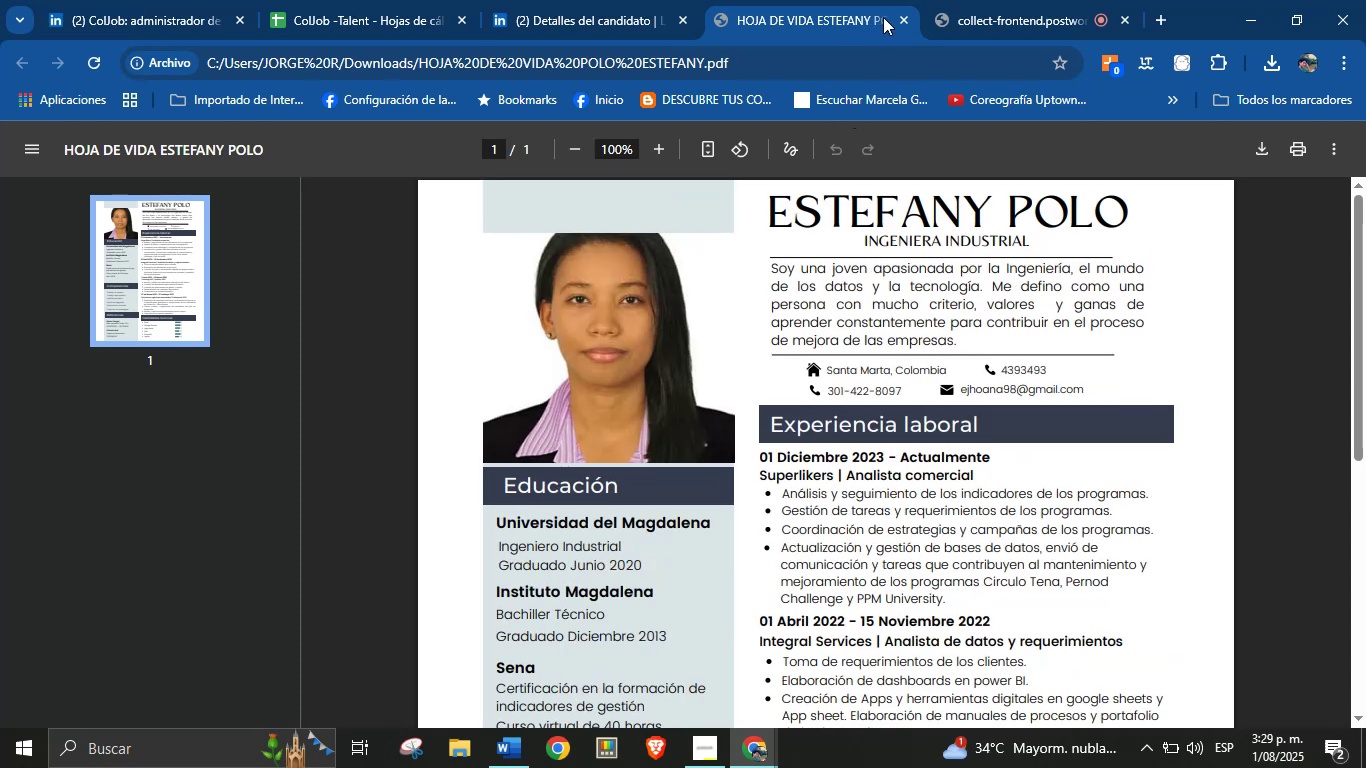 
left_click([898, 17])
 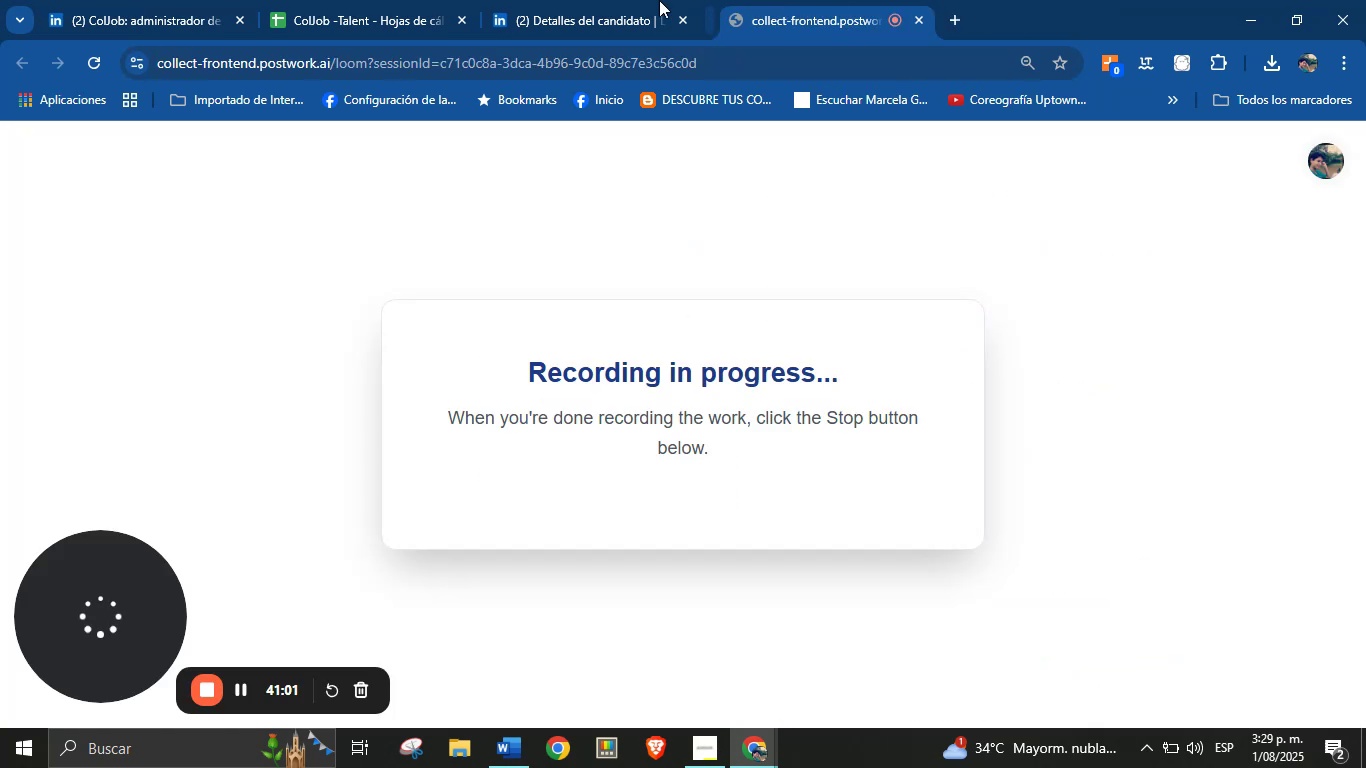 
left_click([637, 0])
 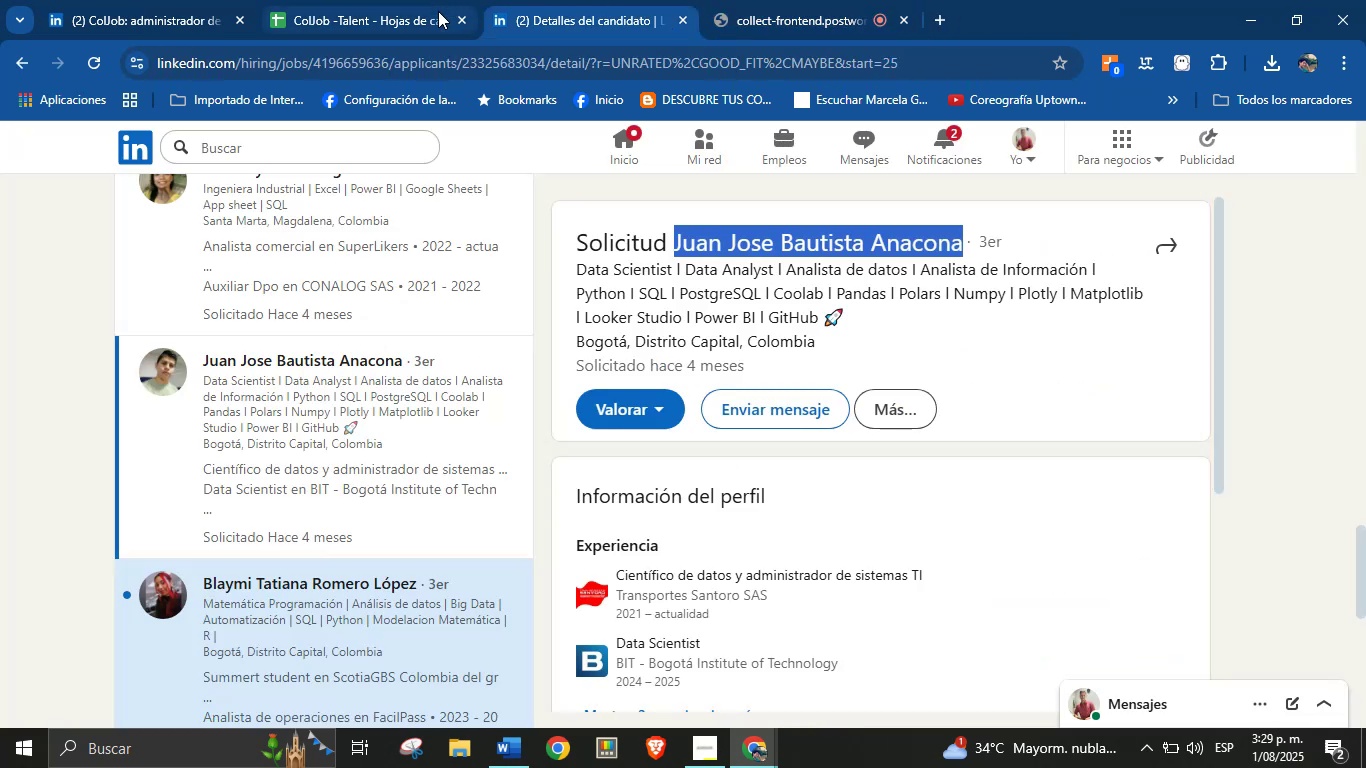 
scroll: coordinate [821, 446], scroll_direction: down, amount: 3.0
 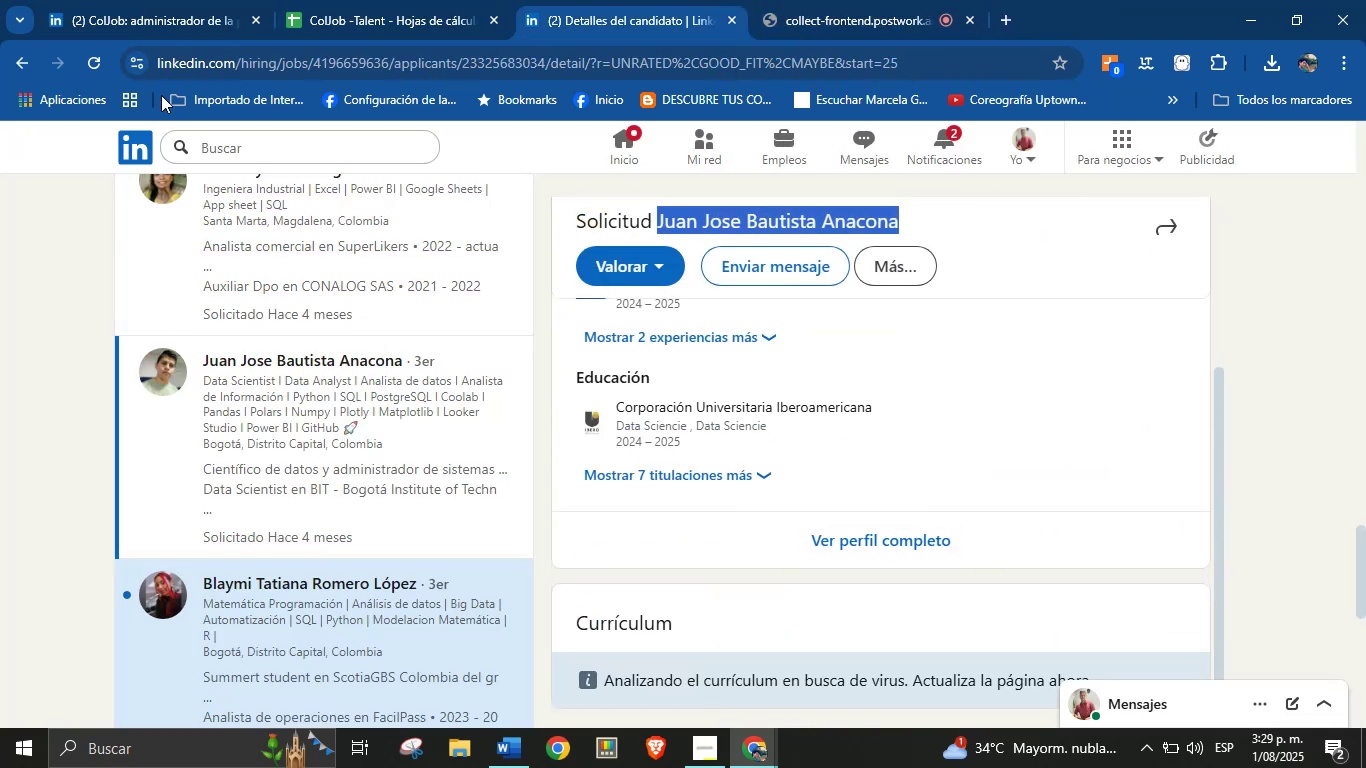 
left_click([90, 64])
 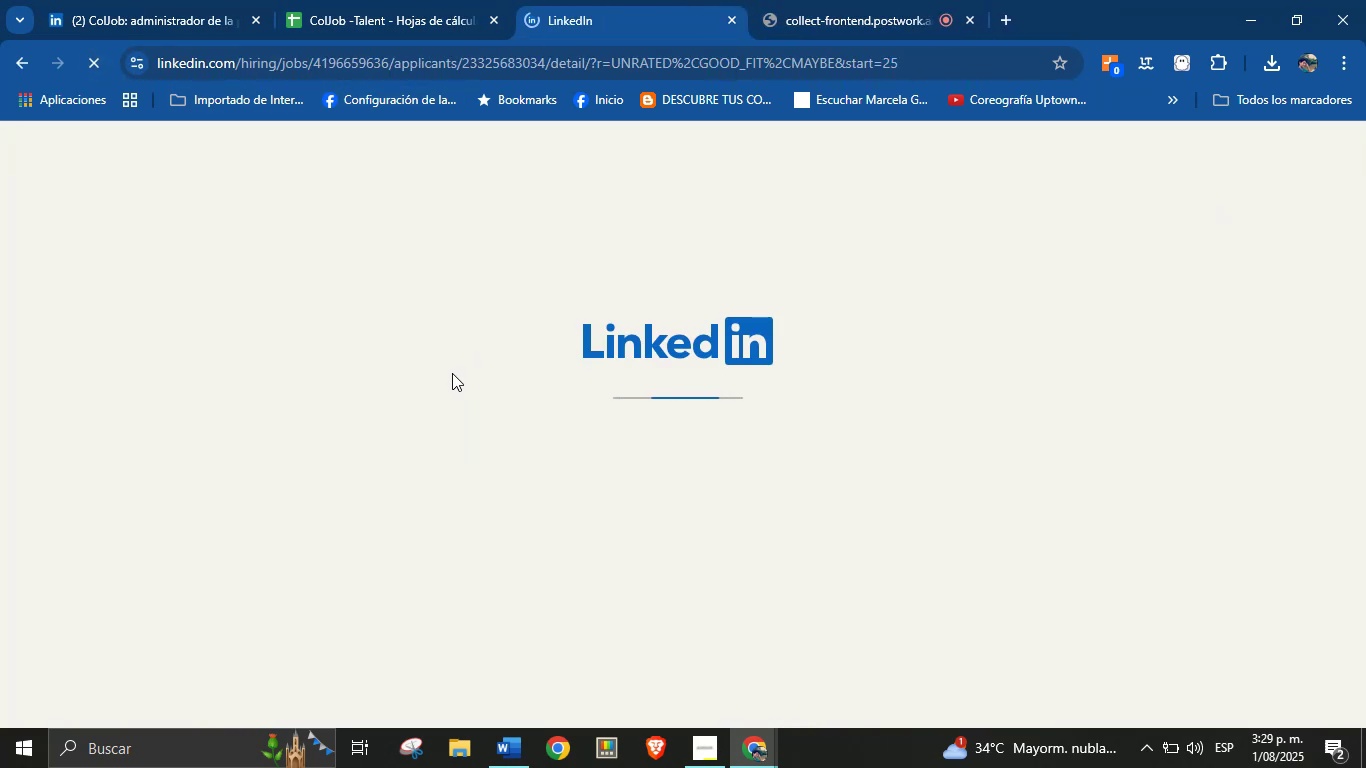 
wait(6.28)
 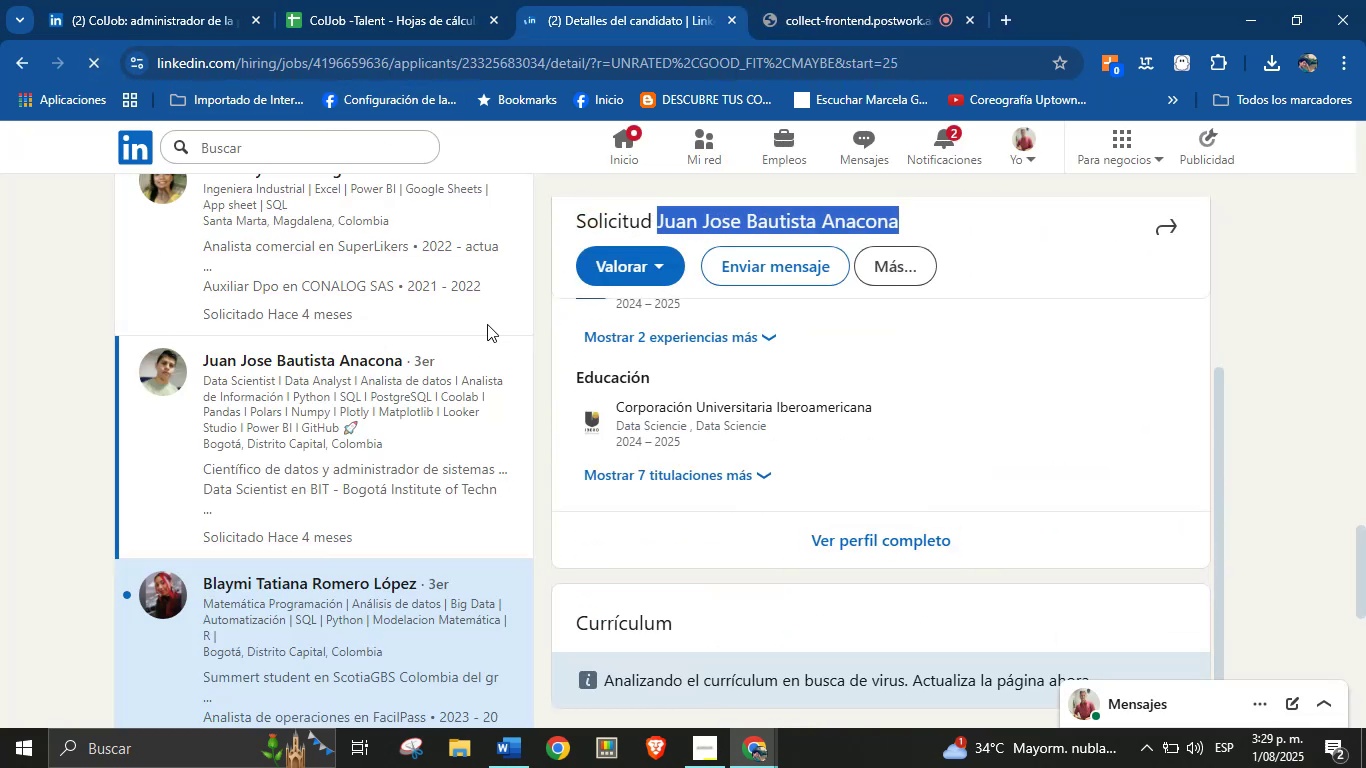 
mouse_move([471, 374])
 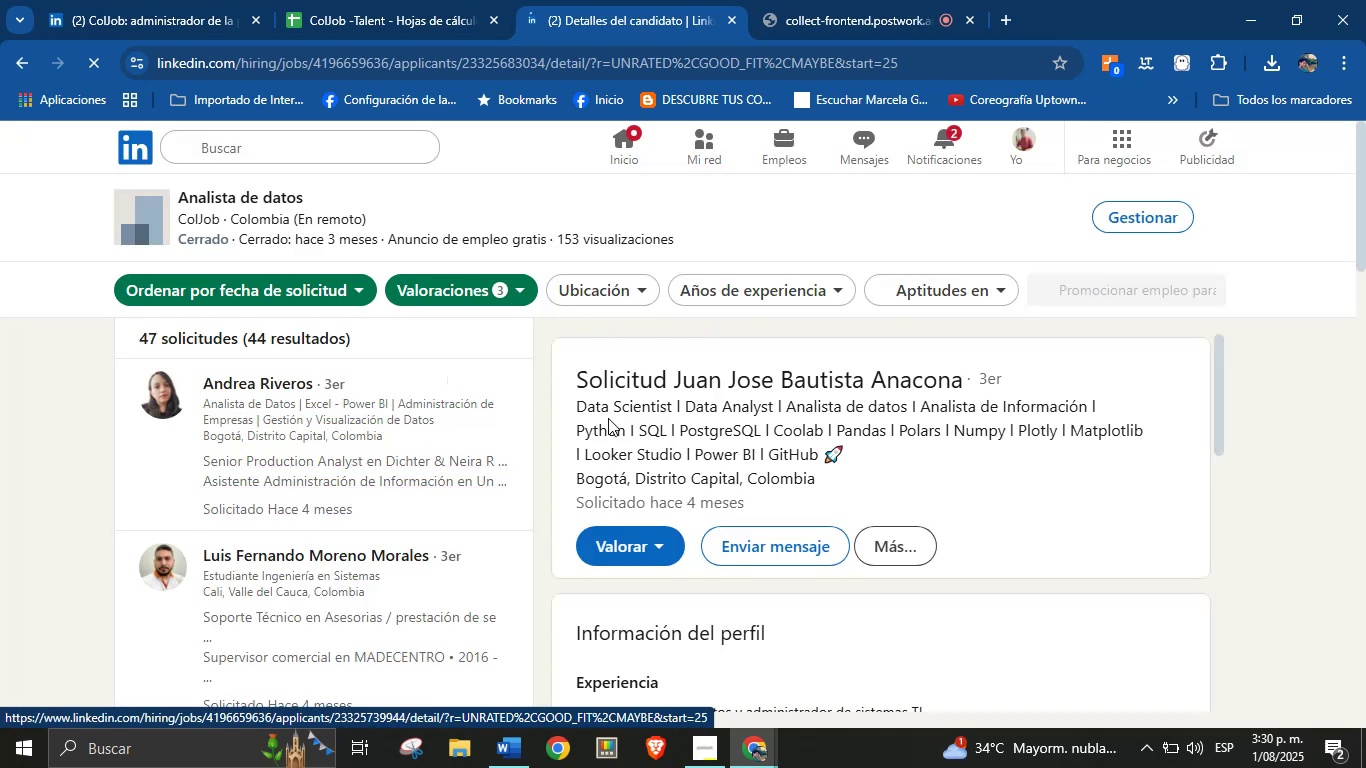 
scroll: coordinate [984, 496], scroll_direction: down, amount: 6.0
 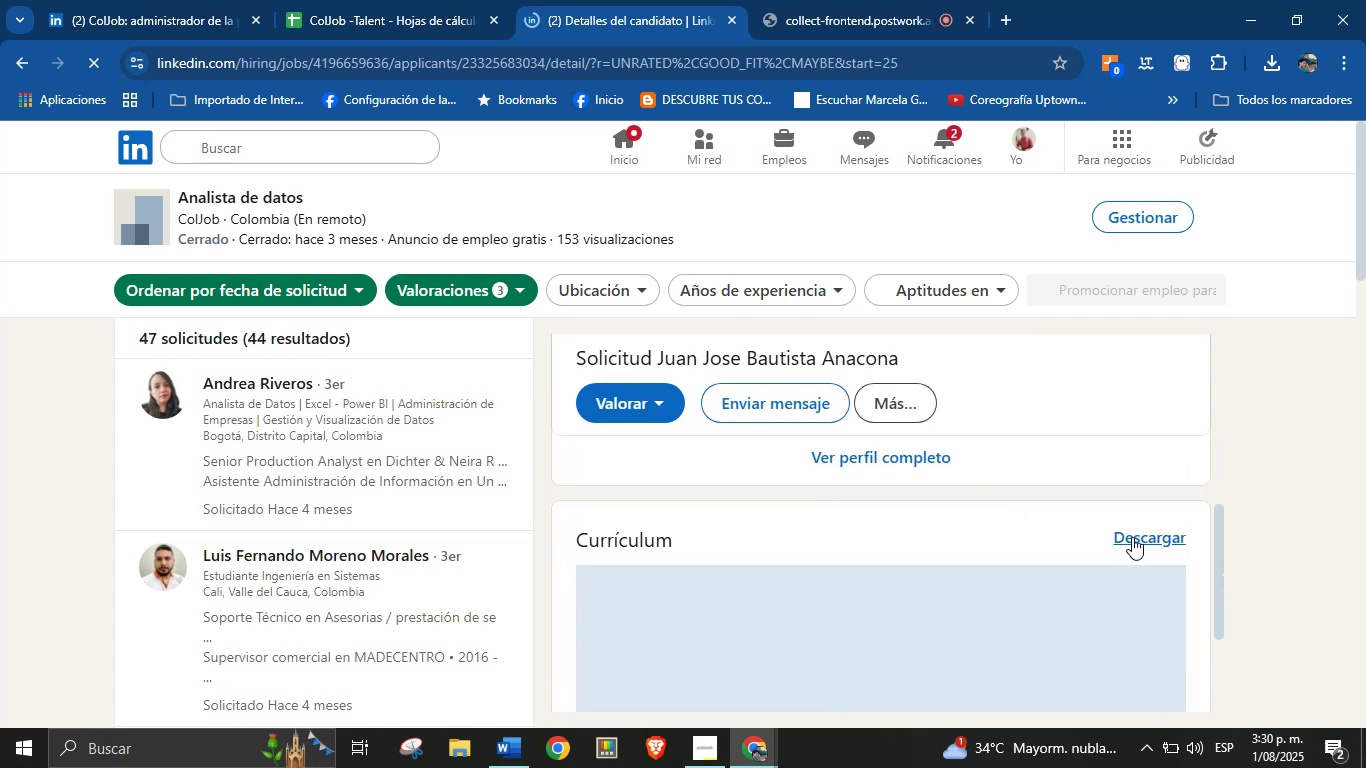 
left_click([1141, 531])
 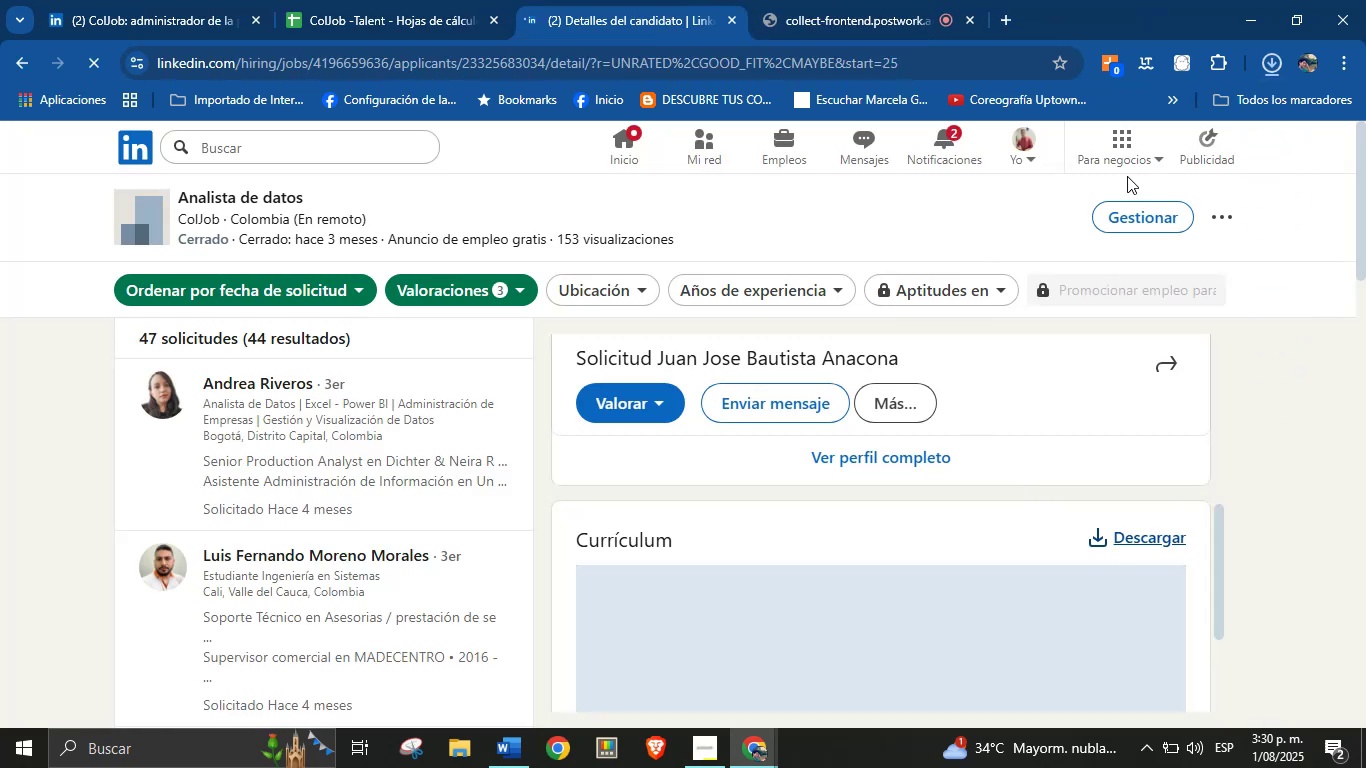 
left_click([1120, 122])
 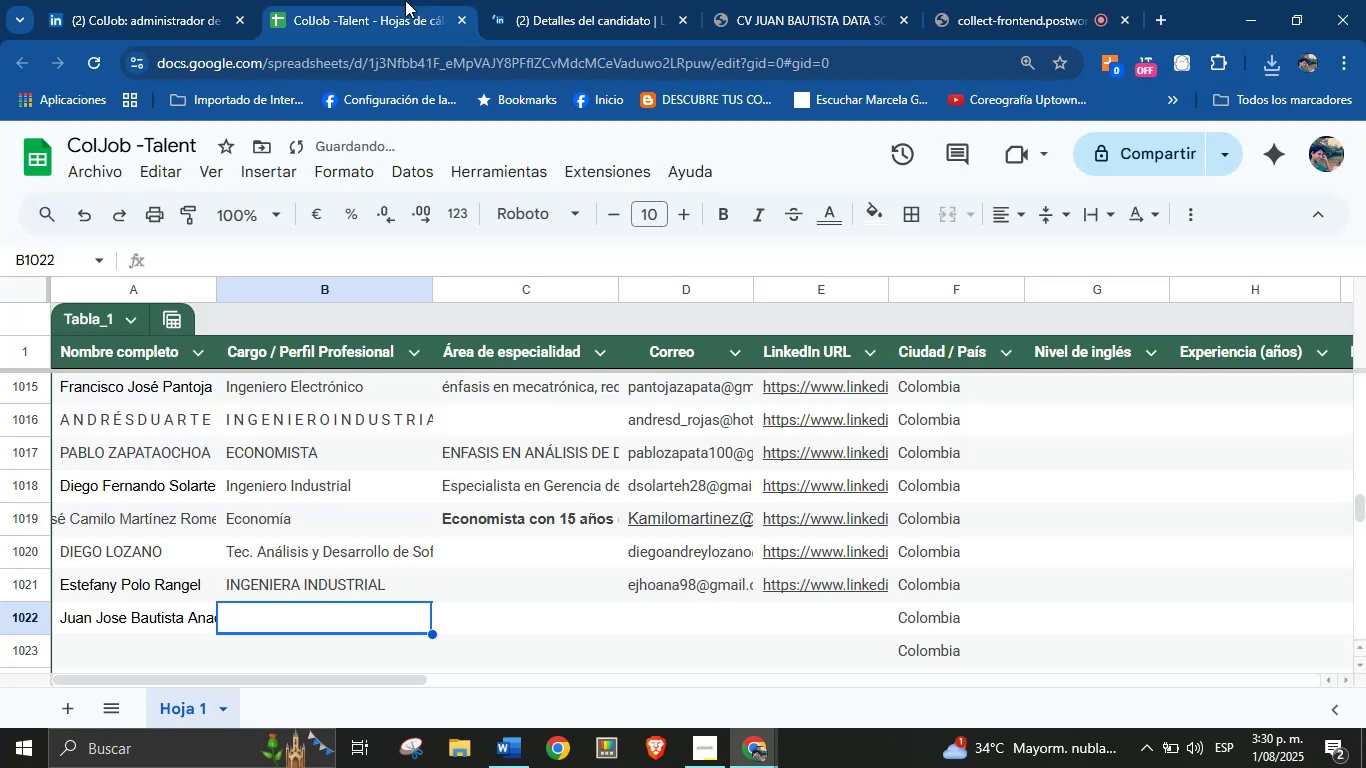 
left_click([765, 0])
 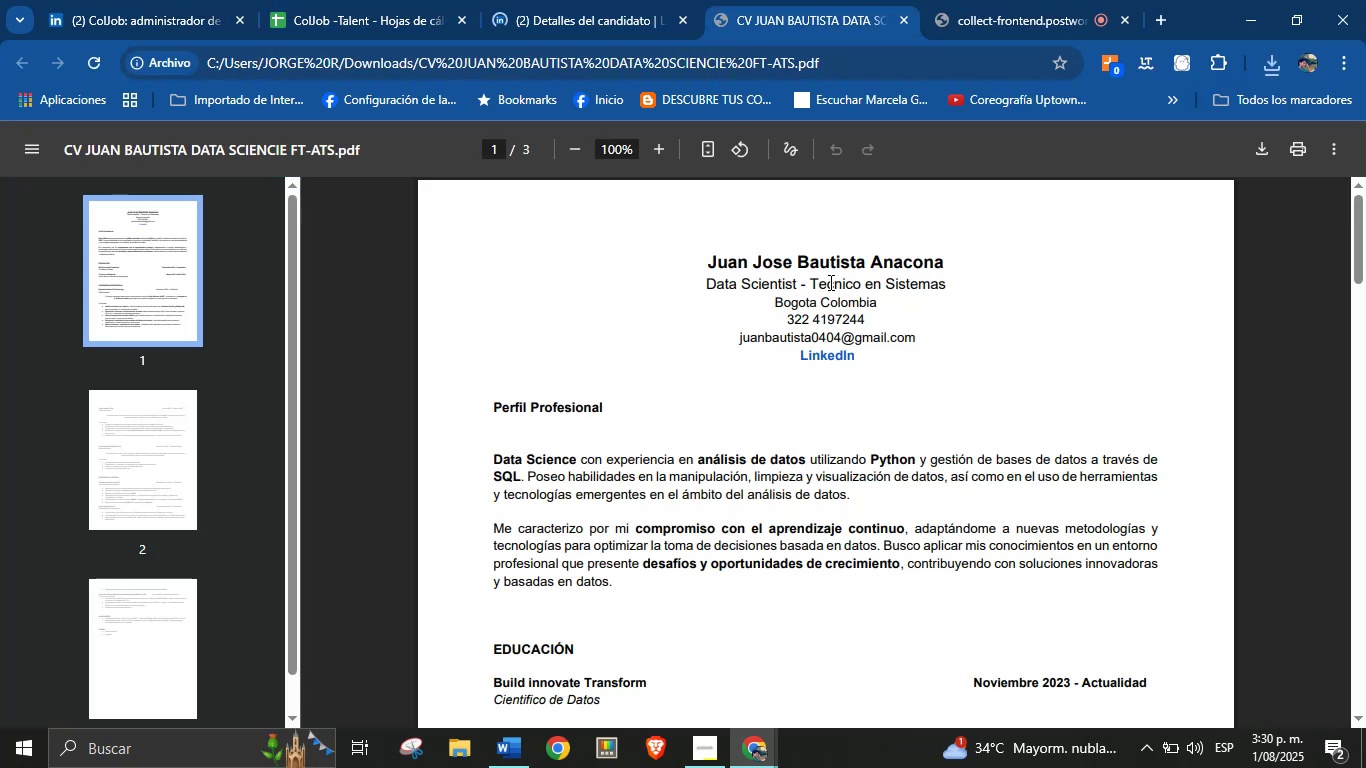 
double_click([808, 280])
 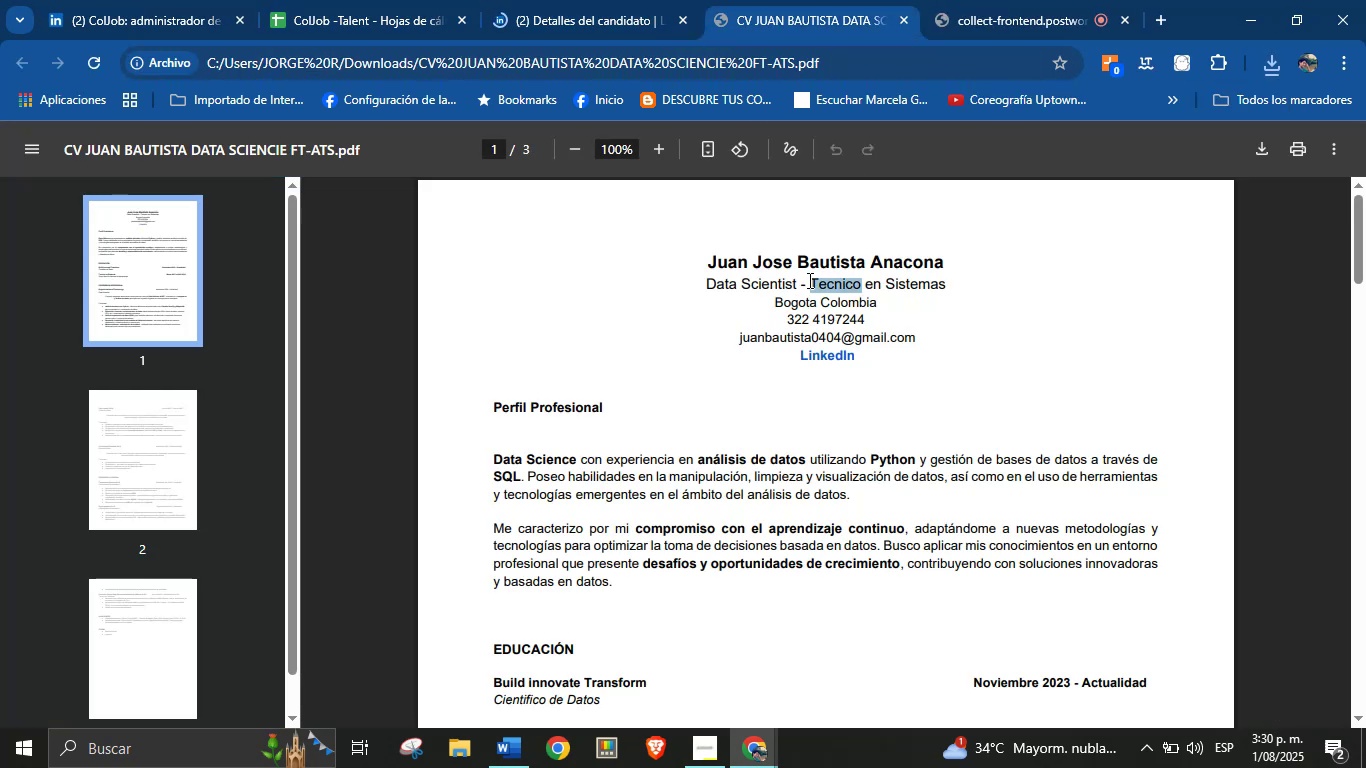 
triple_click([808, 280])
 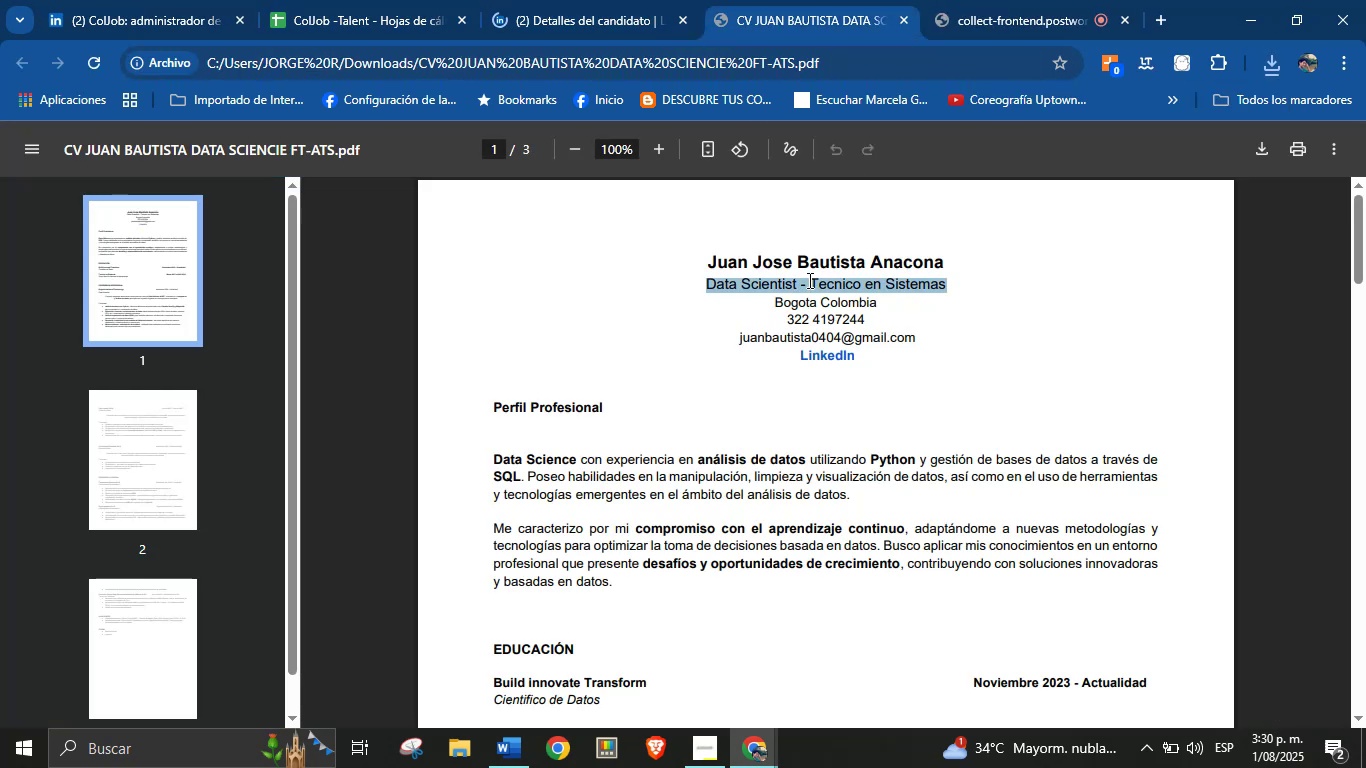 
key(Control+C)
 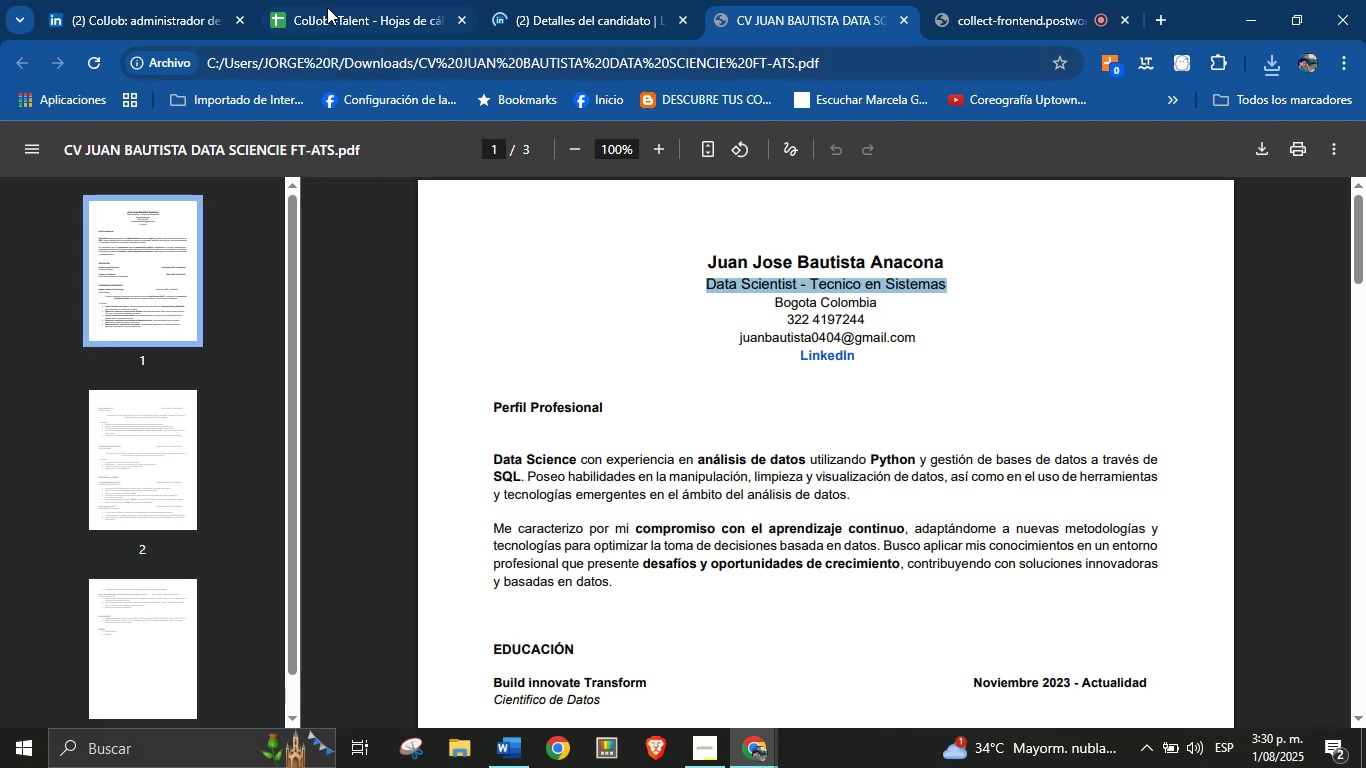 
left_click([349, 0])
 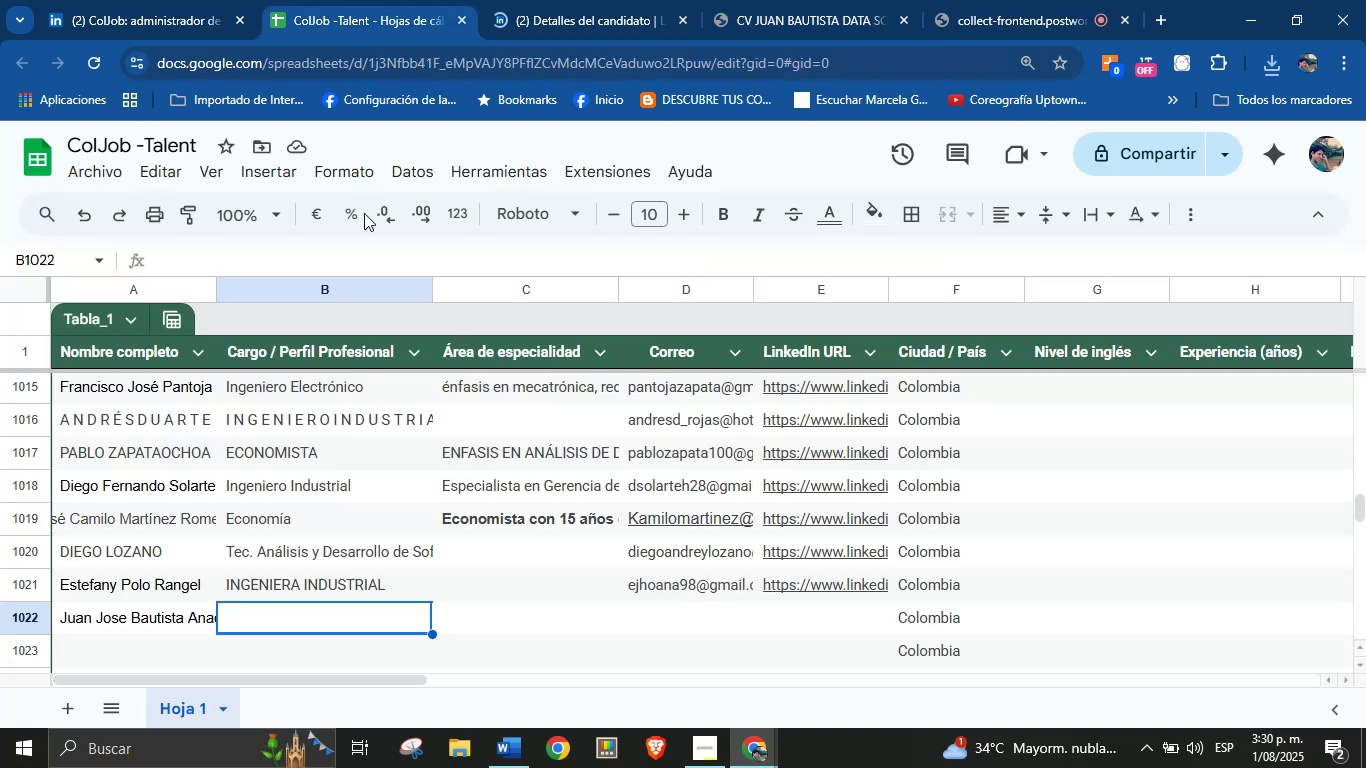 
key(Control+V)
 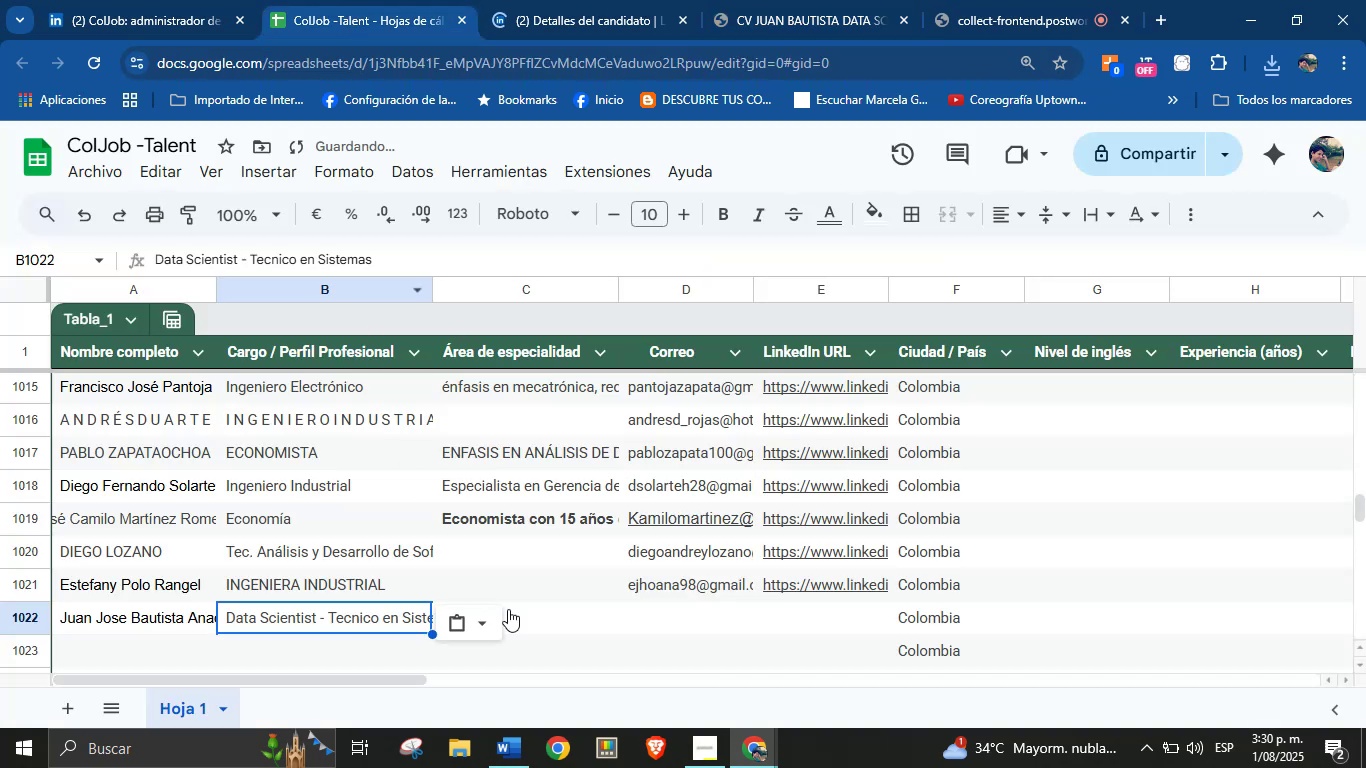 
left_click([522, 616])
 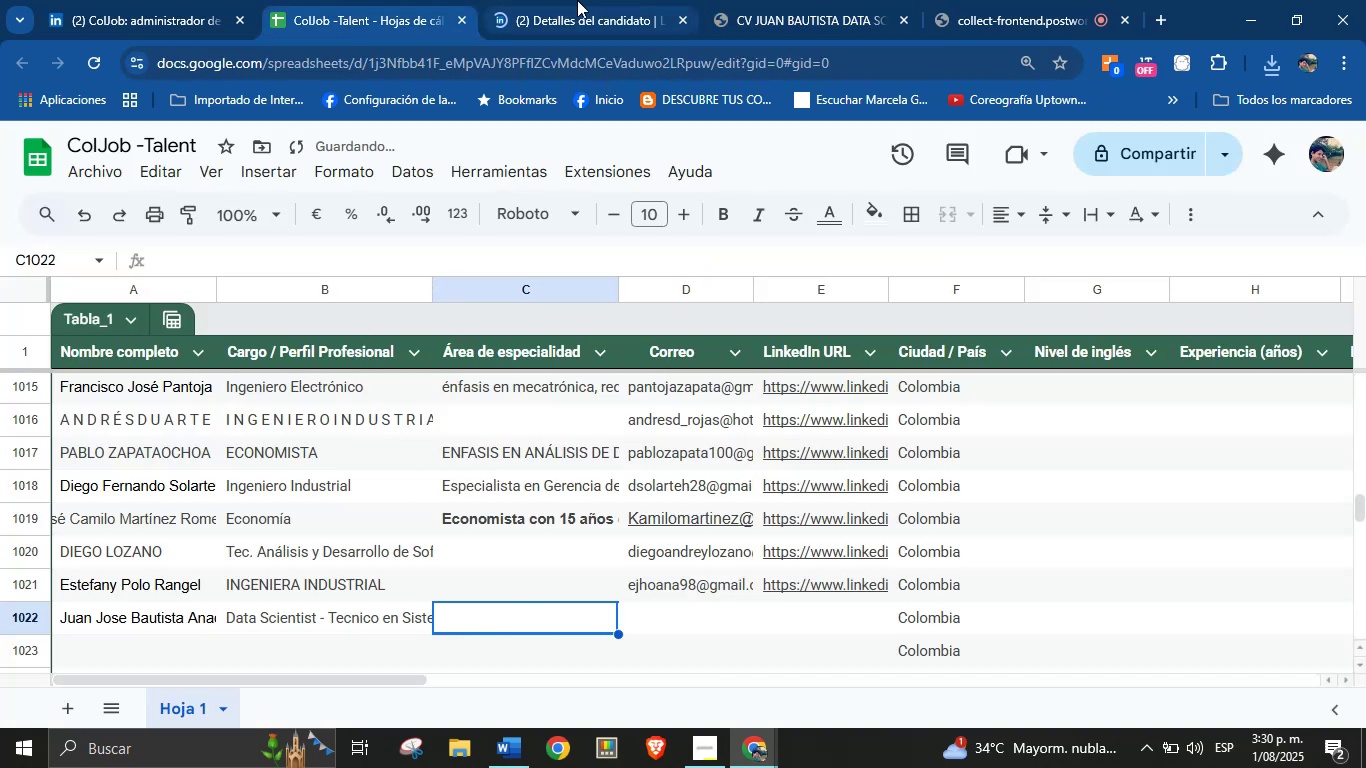 
left_click([724, 0])
 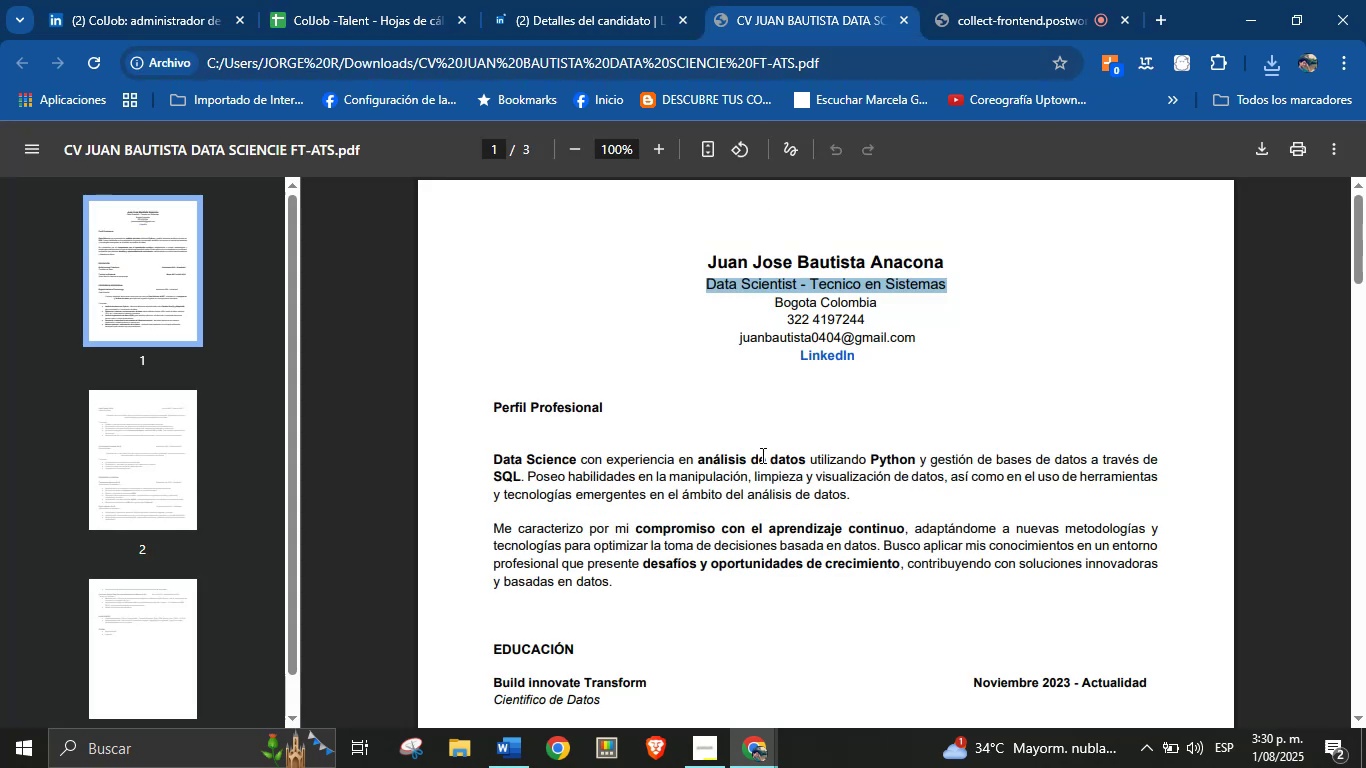 
left_click([757, 464])
 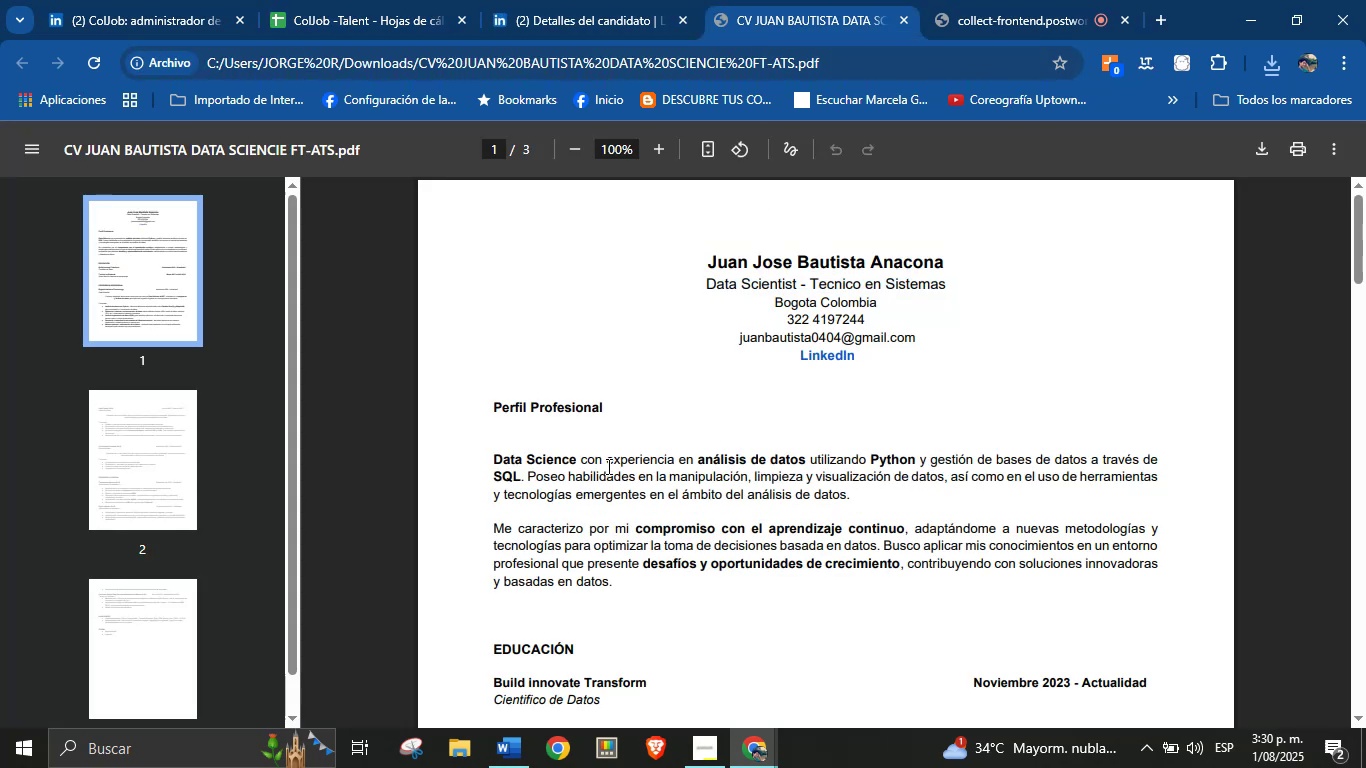 
left_click_drag(start_coordinate=[604, 460], to_coordinate=[850, 493])
 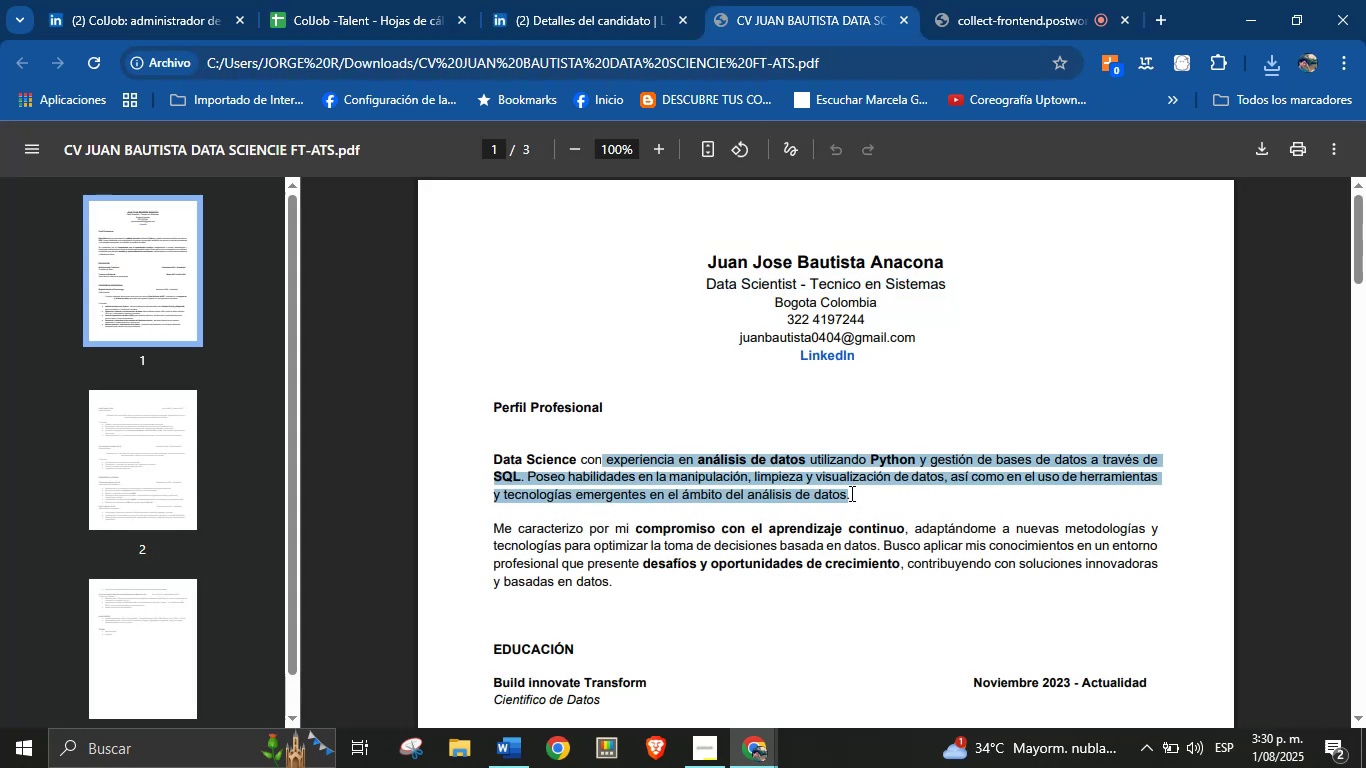 
key(Control+C)
 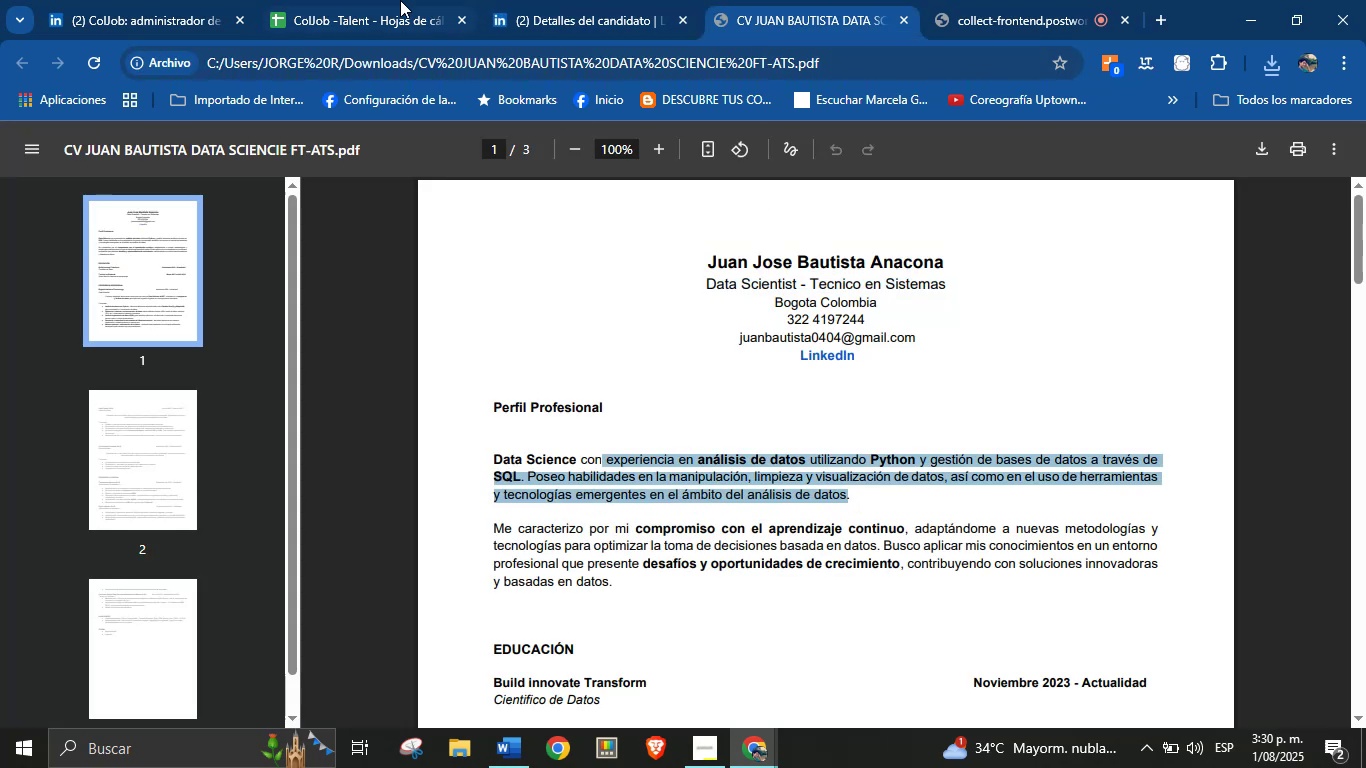 
left_click([394, 0])
 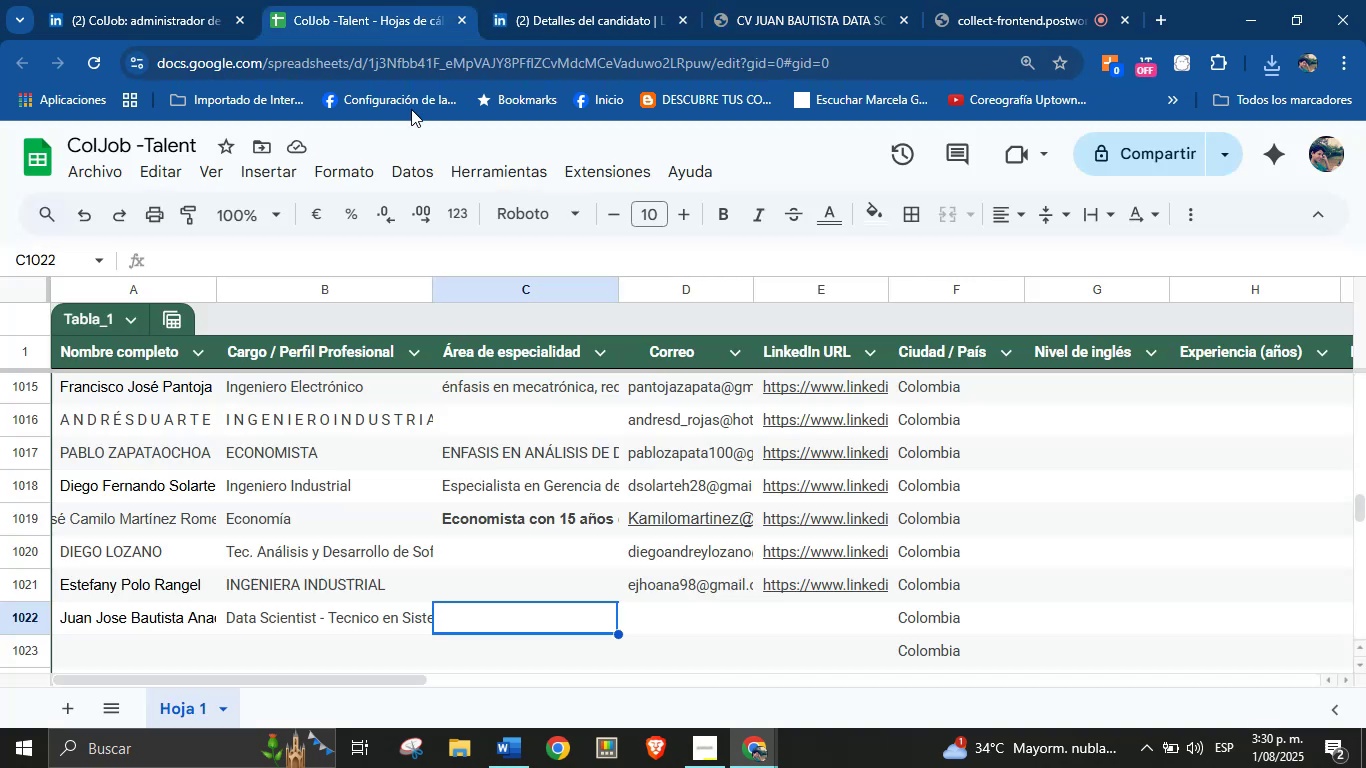 
key(Control+V)
 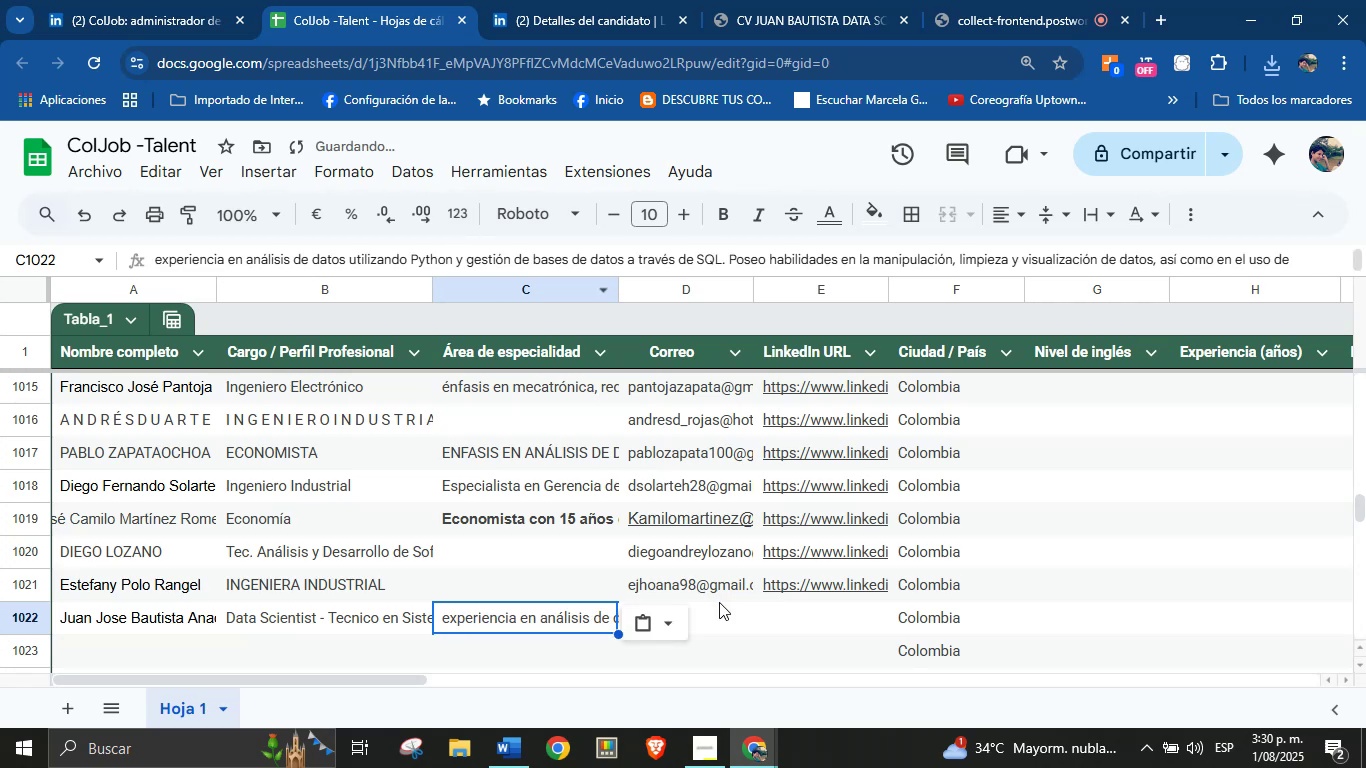 
left_click([721, 614])
 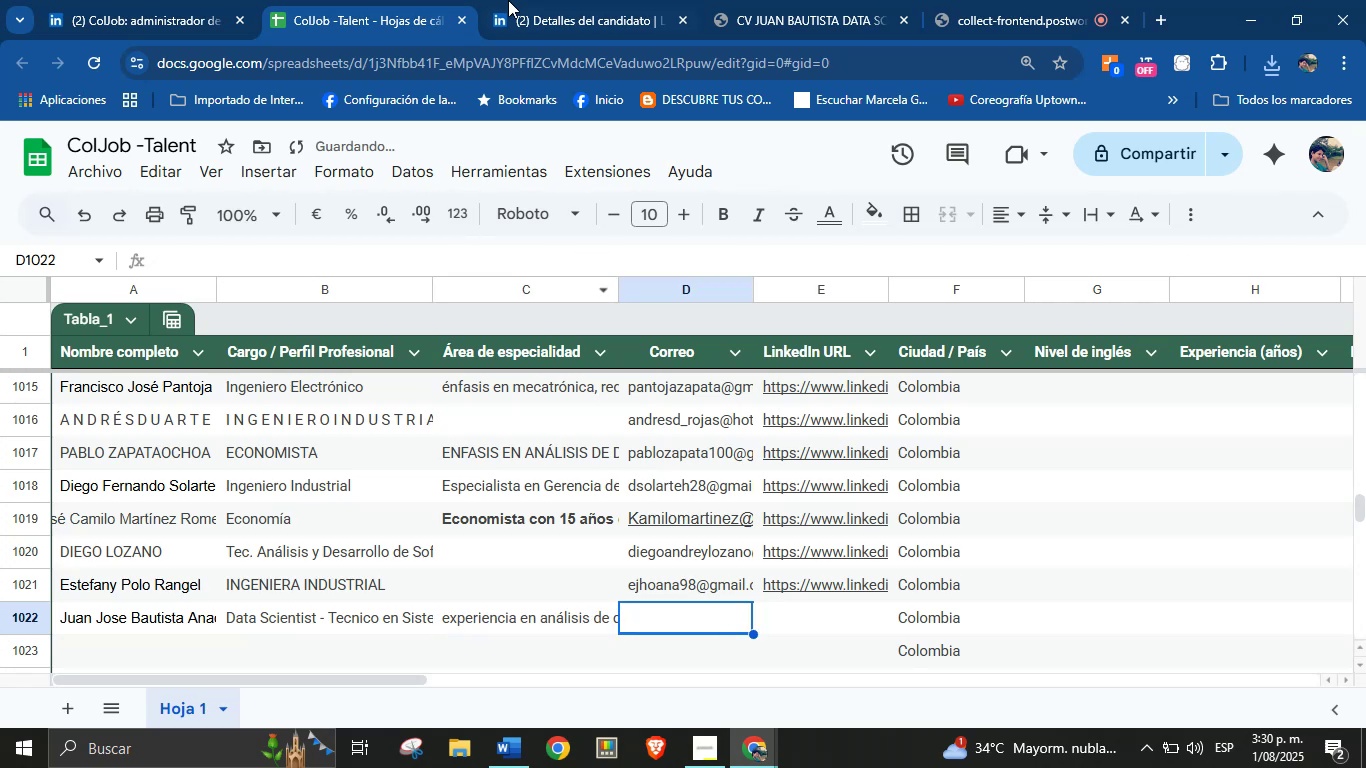 
left_click([506, 0])
 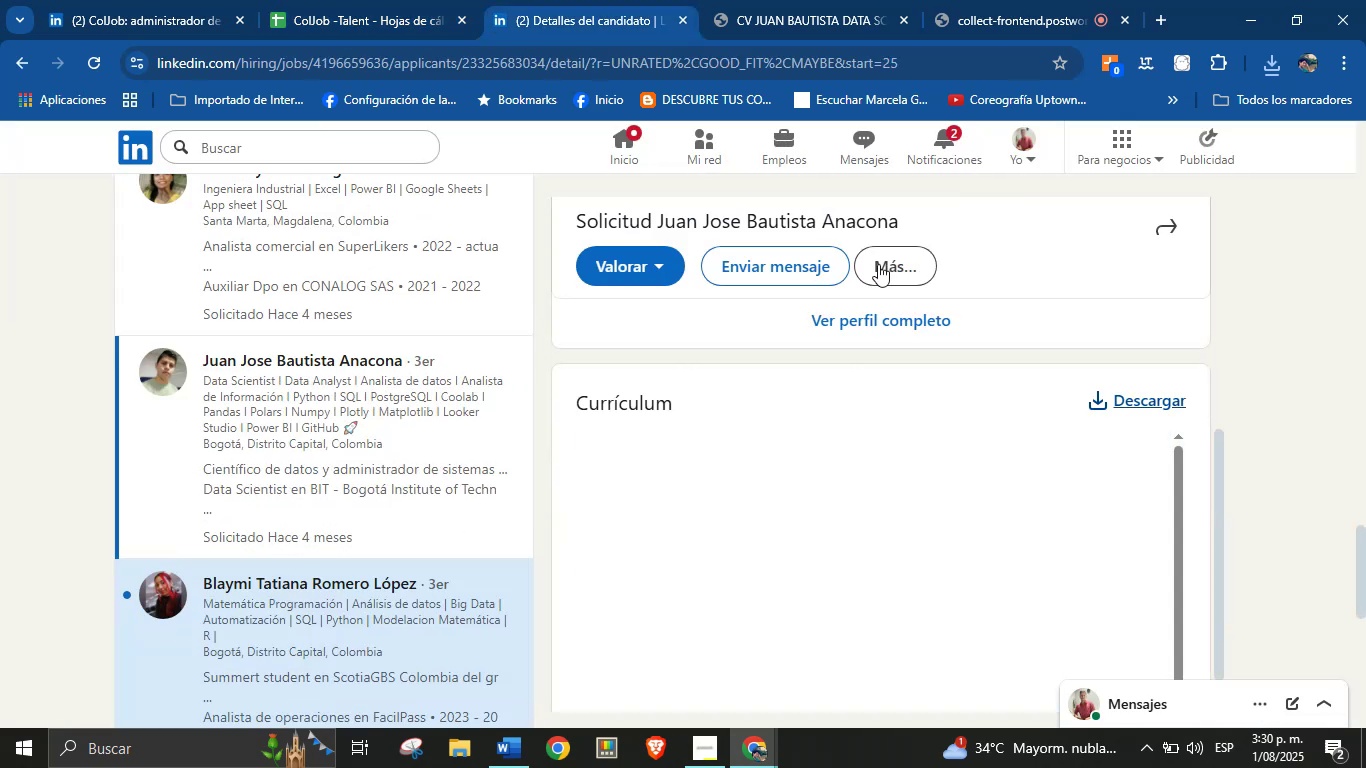 
left_click([878, 264])
 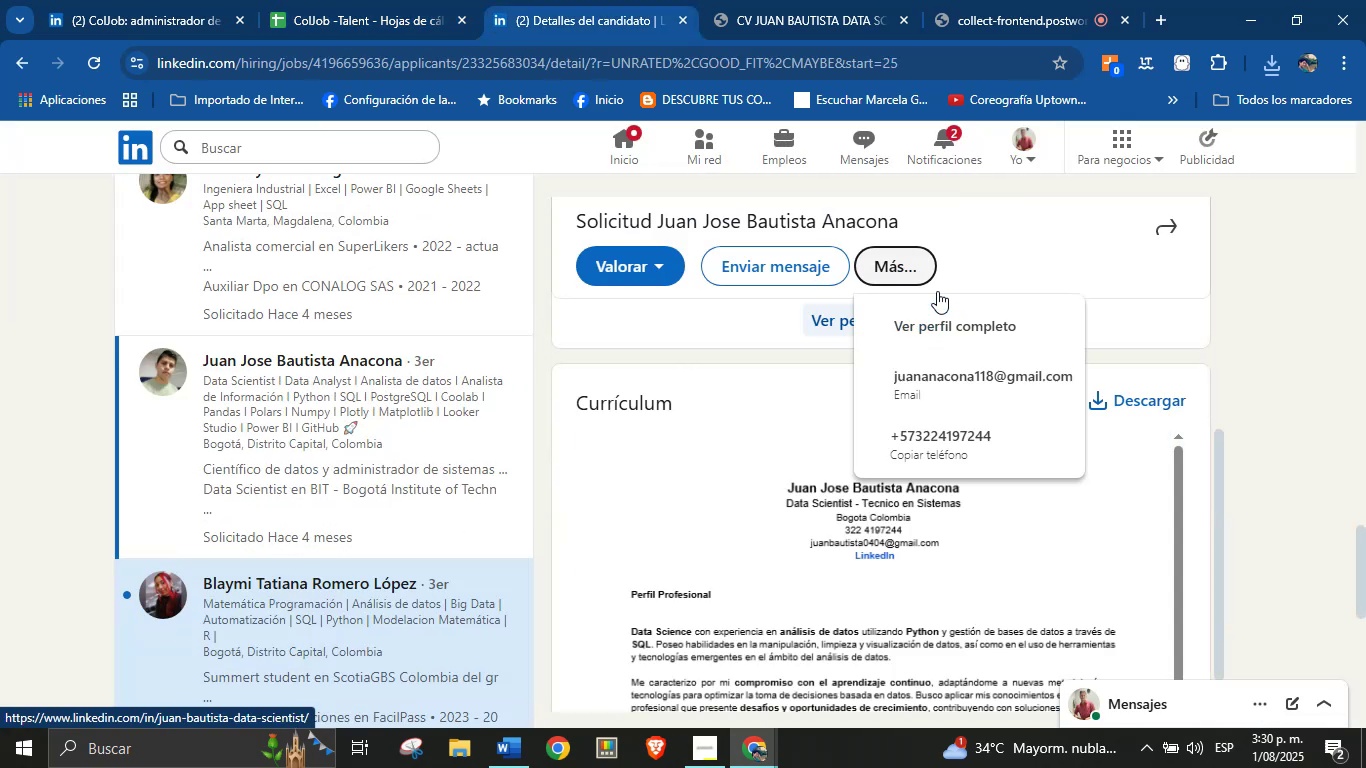 
right_click([962, 325])
 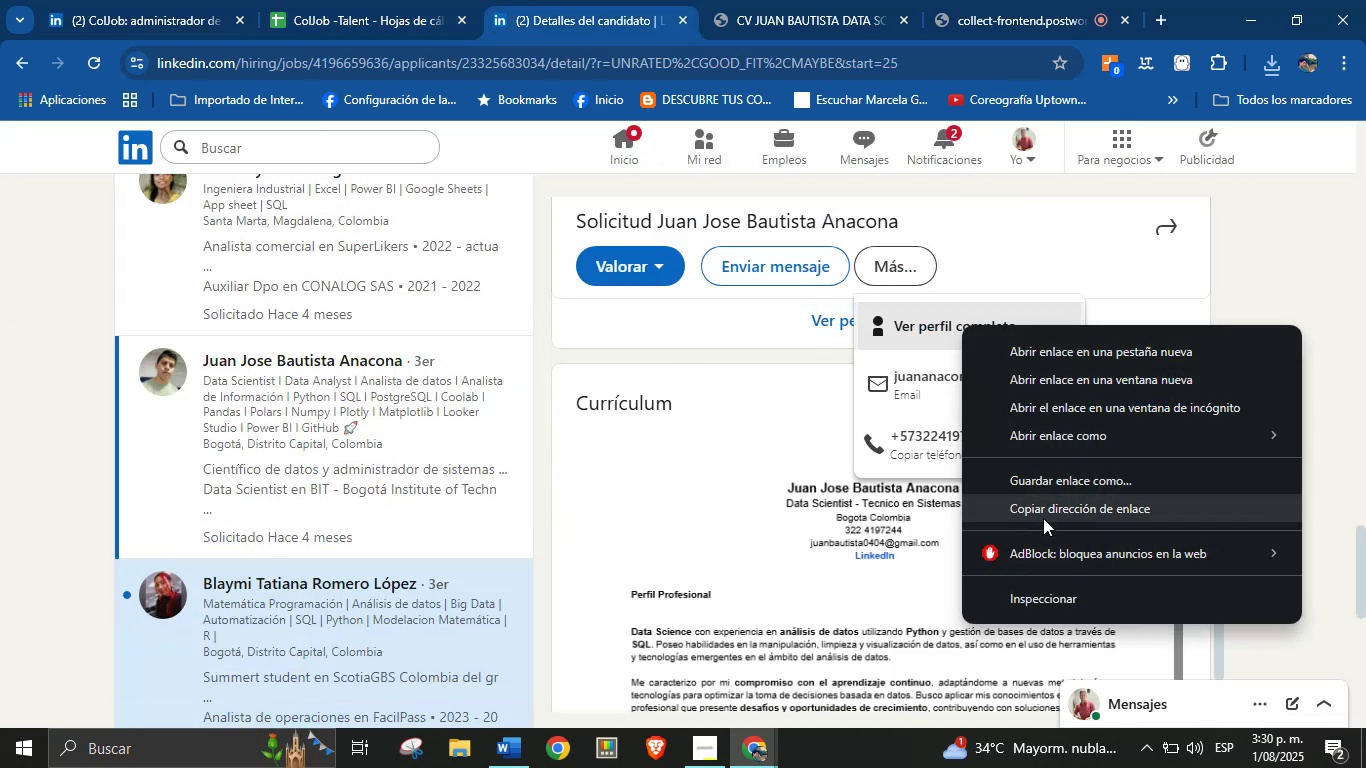 
left_click([1046, 515])
 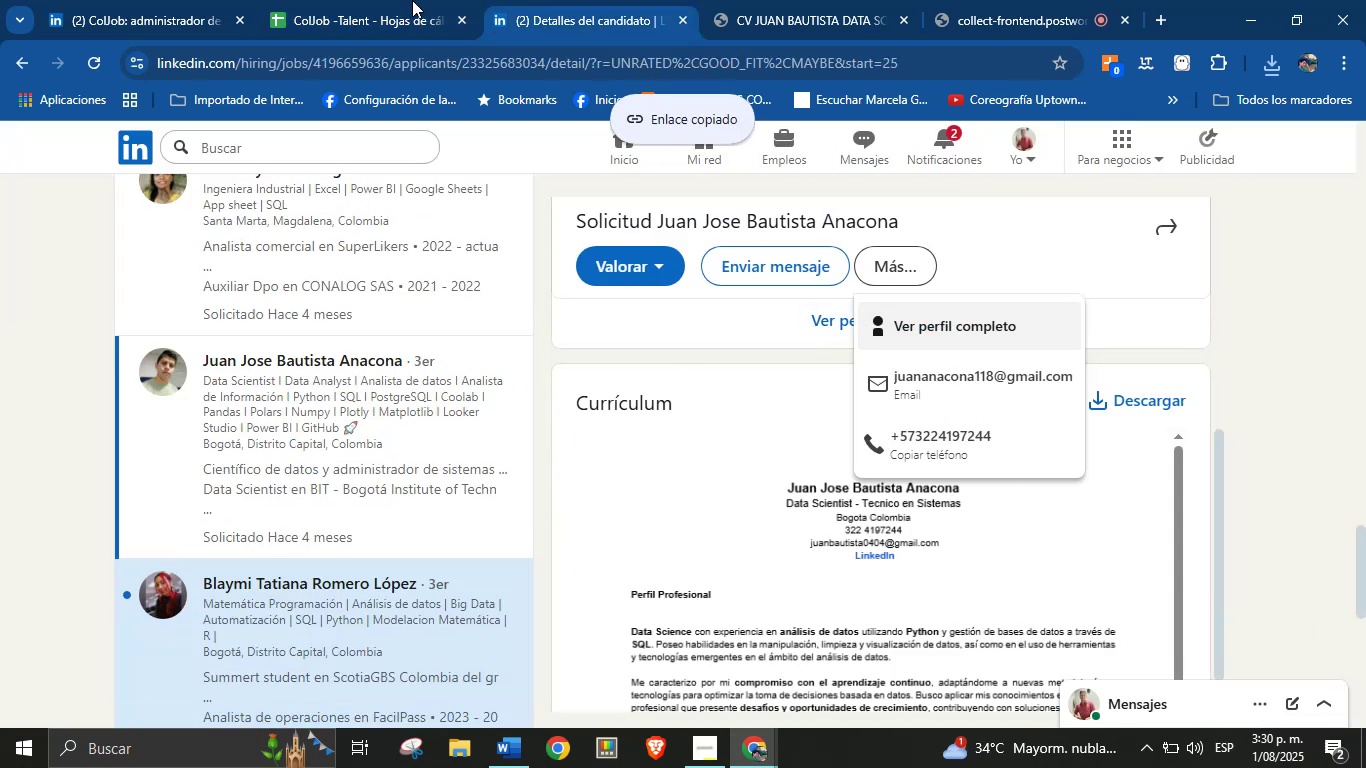 
left_click([363, 0])
 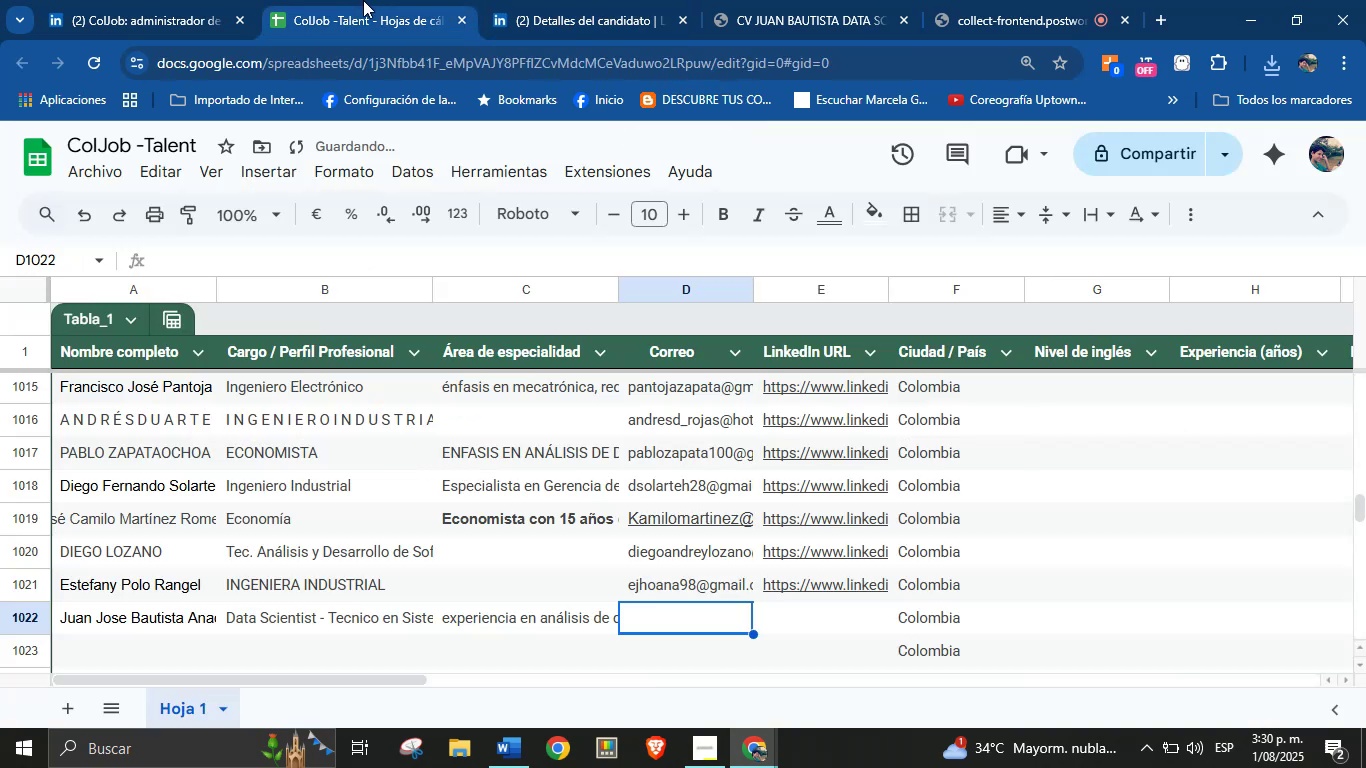 
key(Control+V)
 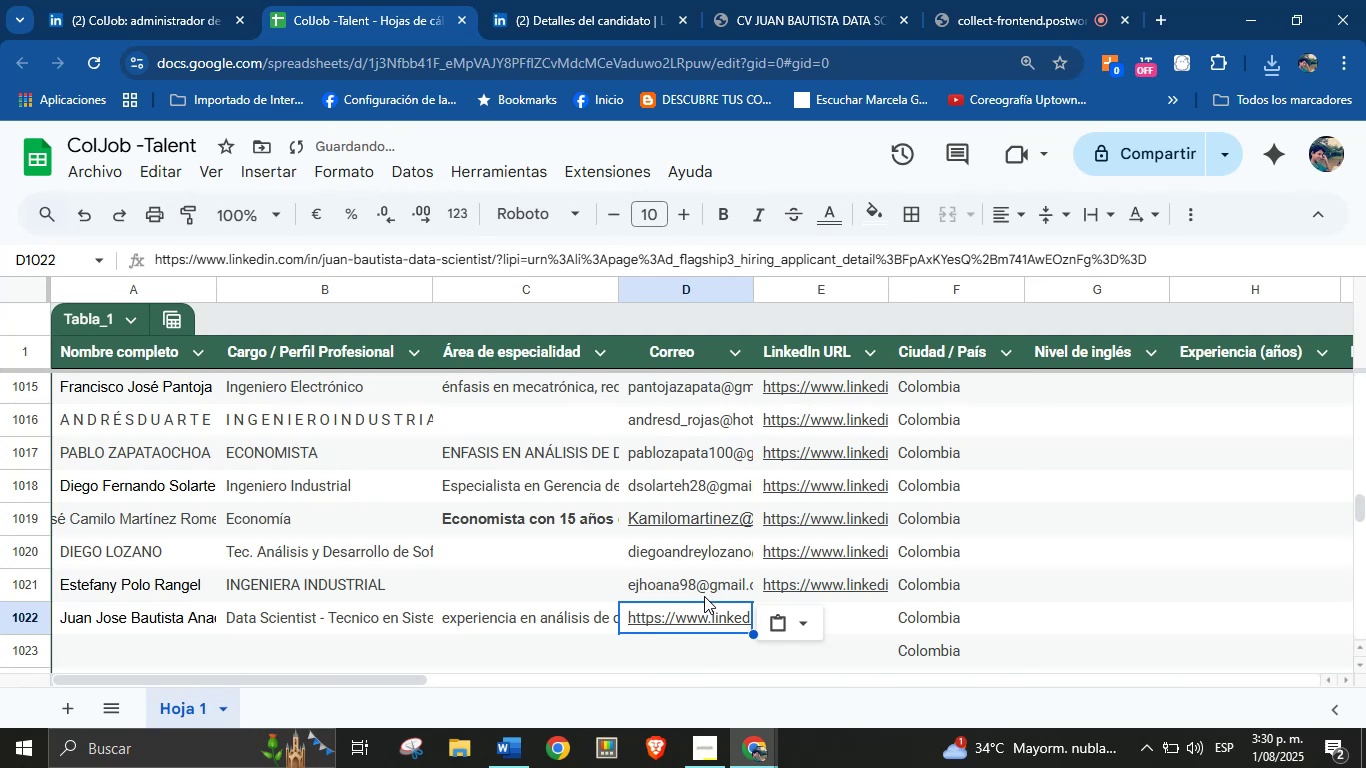 
left_click_drag(start_coordinate=[706, 603], to_coordinate=[789, 613])
 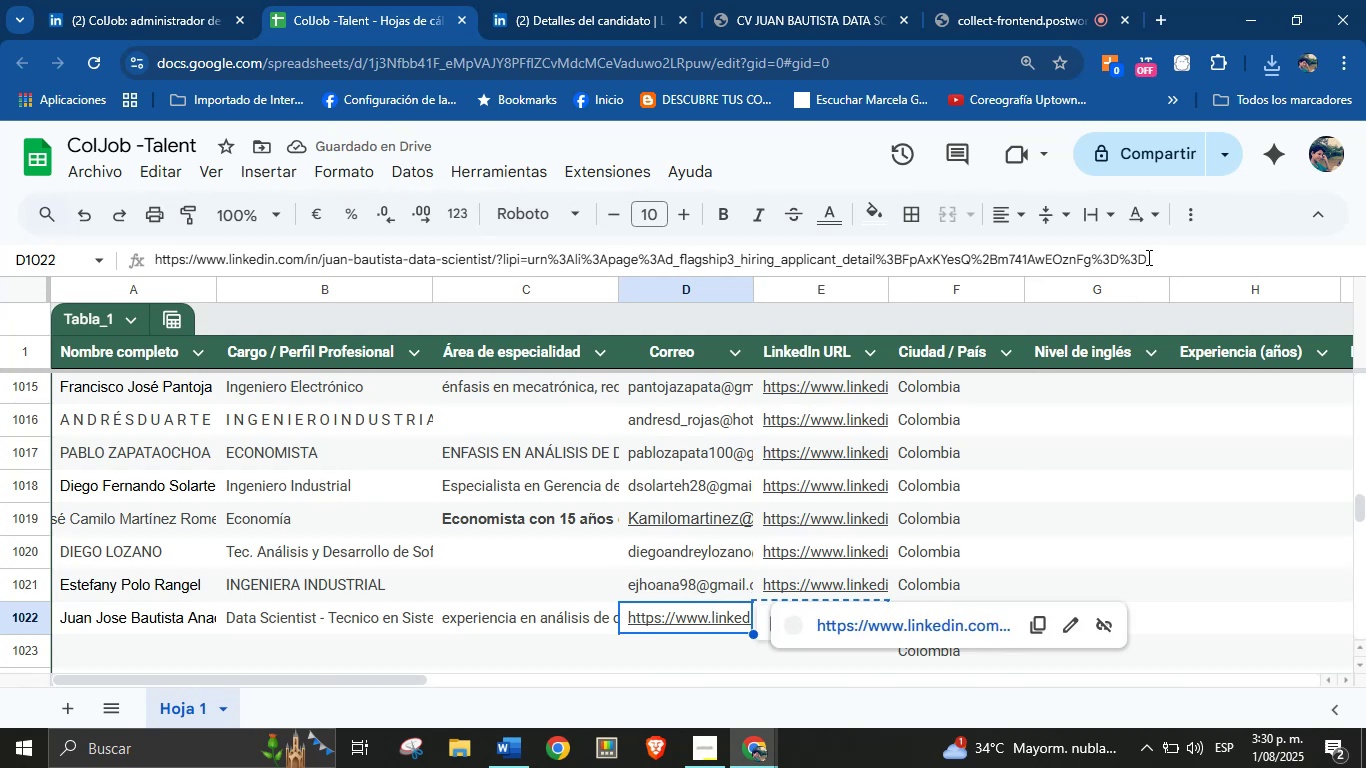 
left_click_drag(start_coordinate=[1152, 255], to_coordinate=[500, 261])
 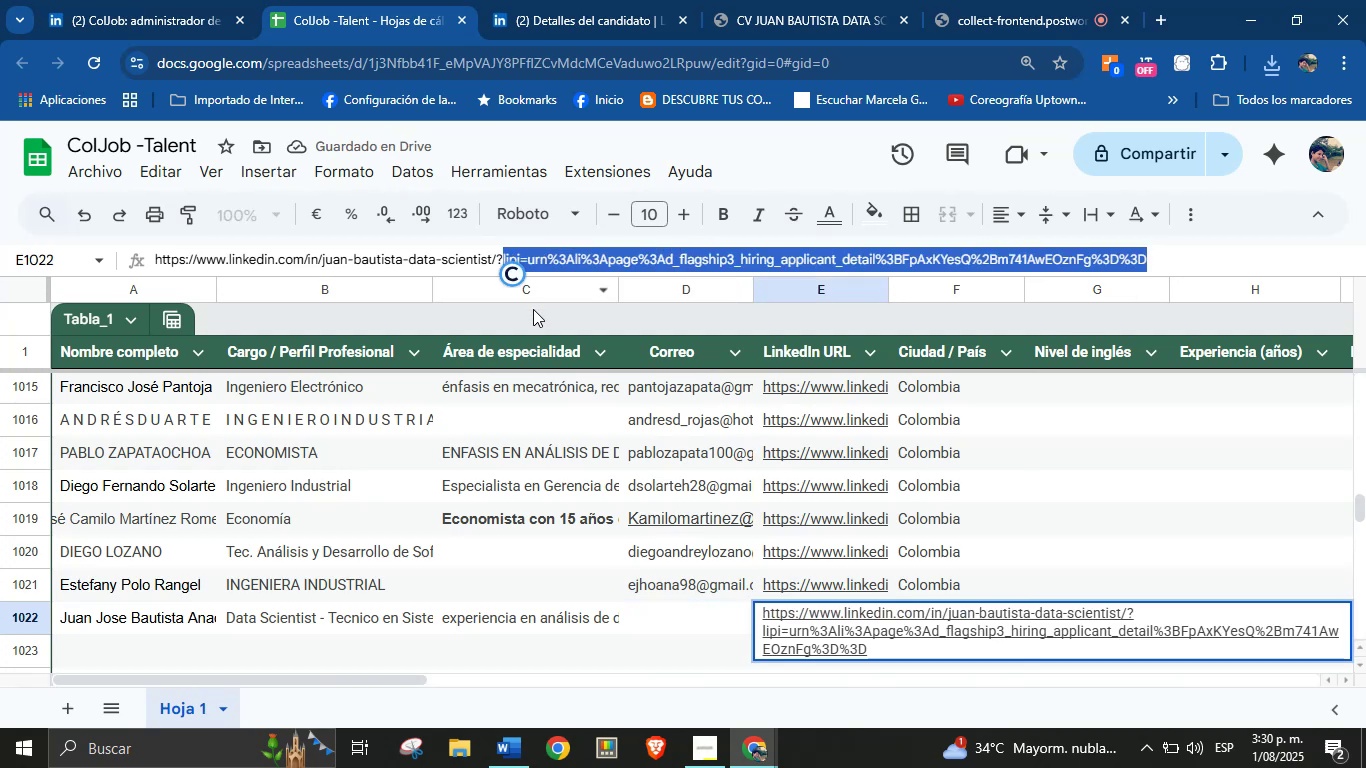 
key(Backspace)
 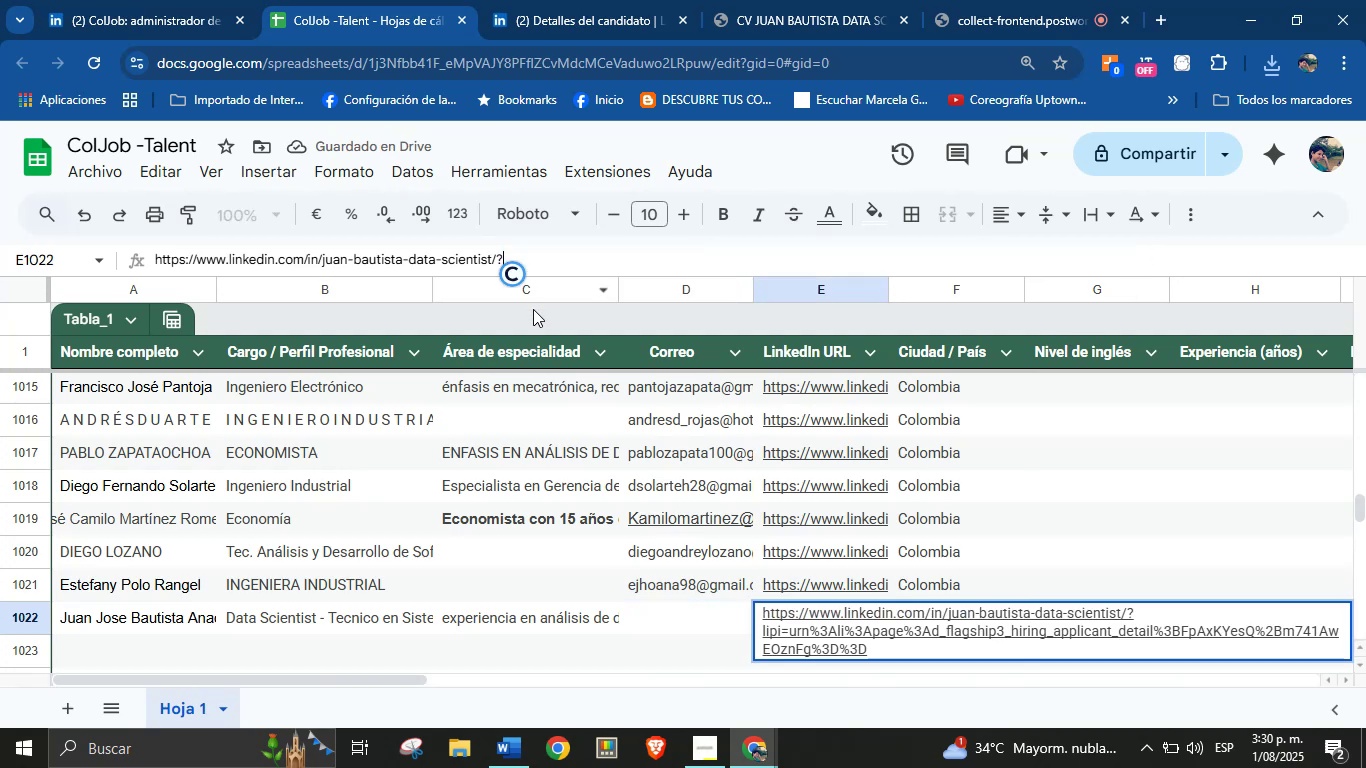 
key(Enter)
 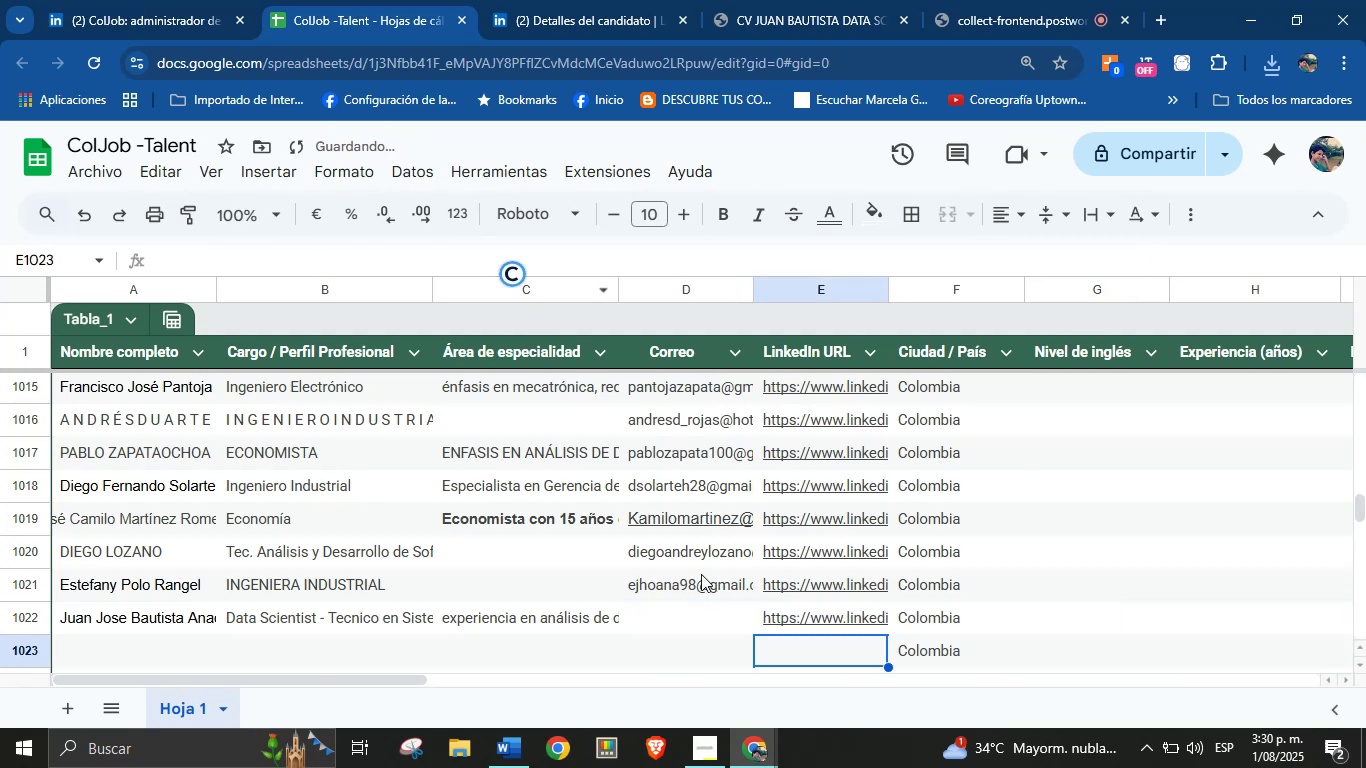 
left_click([691, 626])
 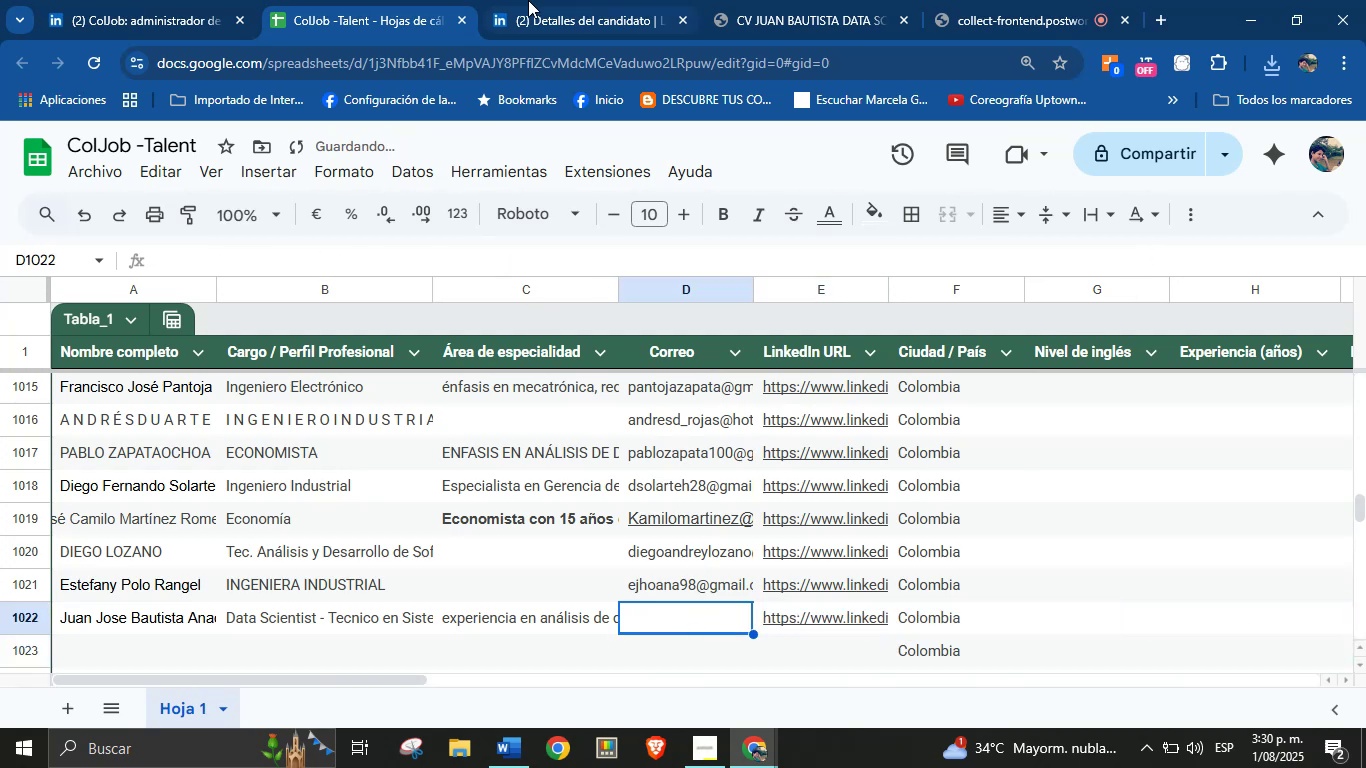 
left_click([571, 0])
 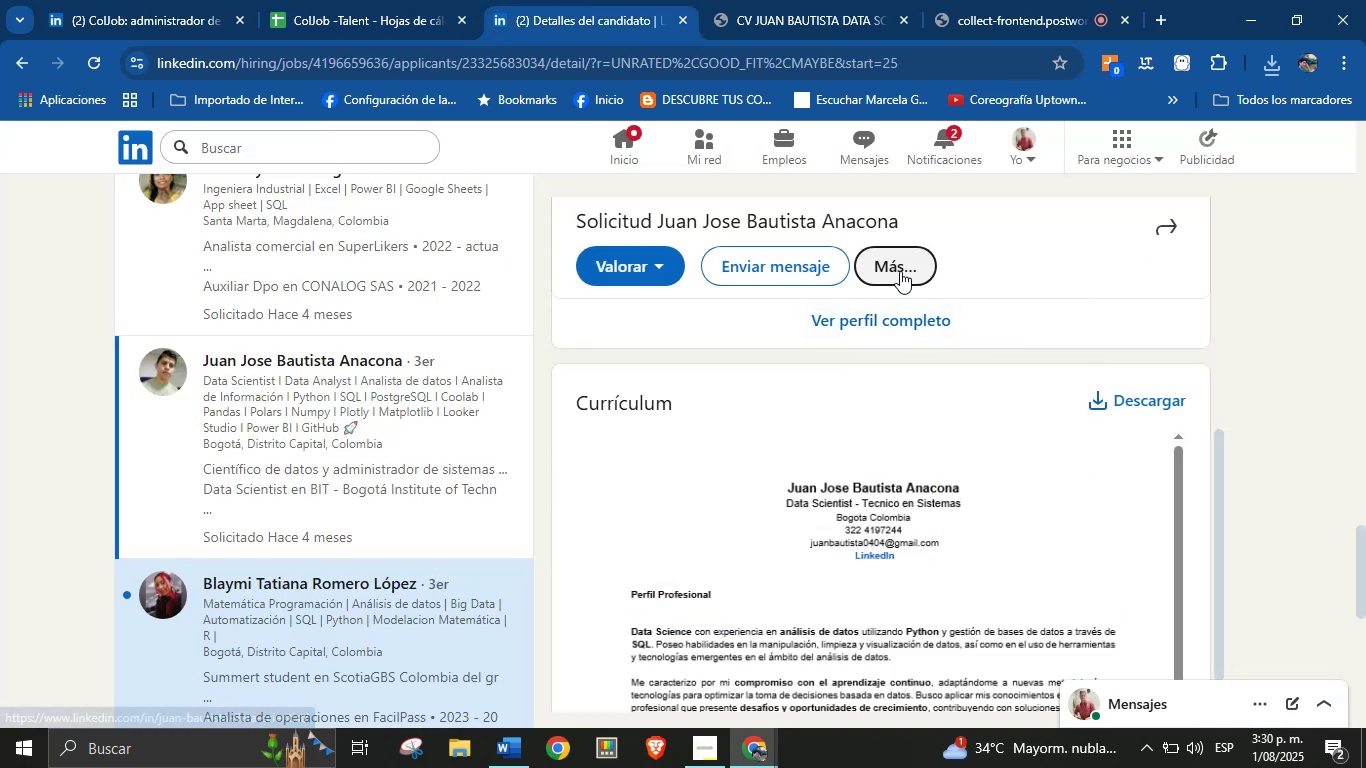 
left_click([900, 271])
 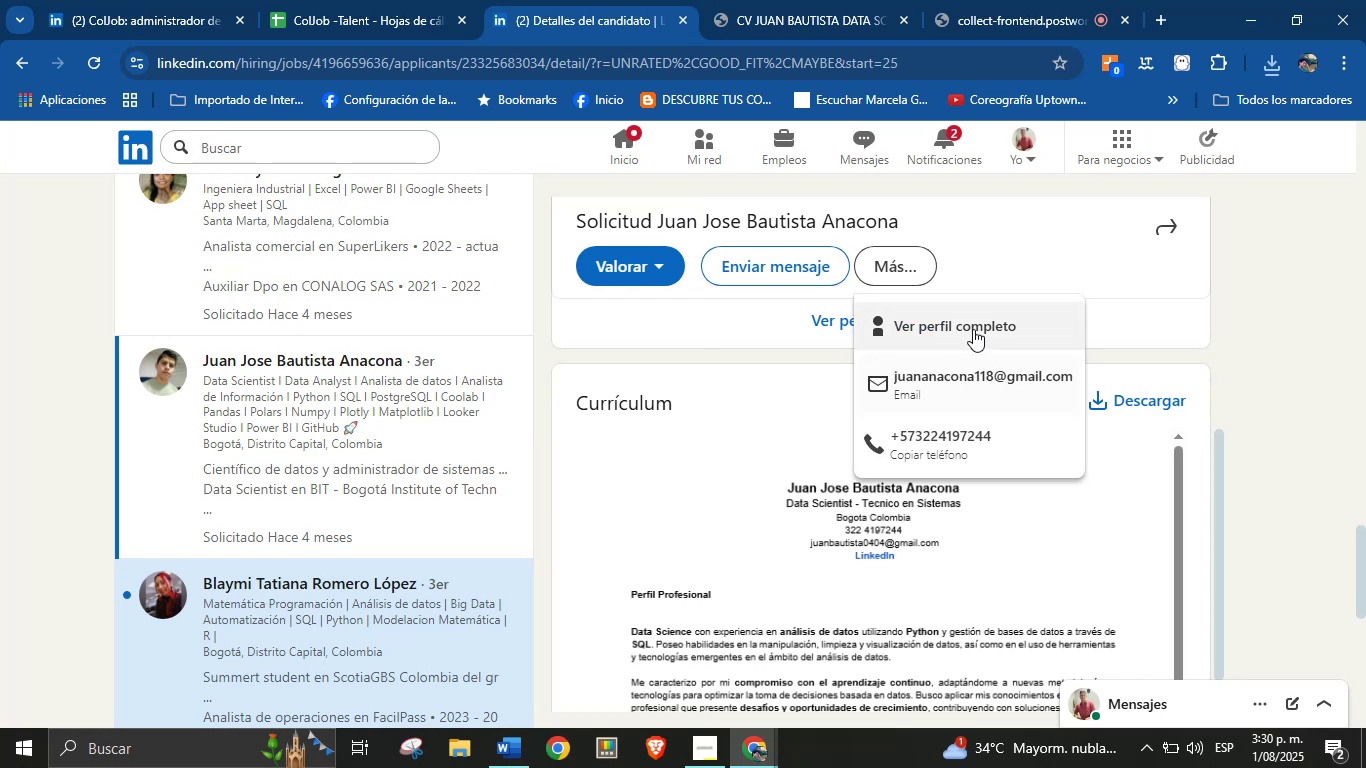 
right_click([973, 326])
 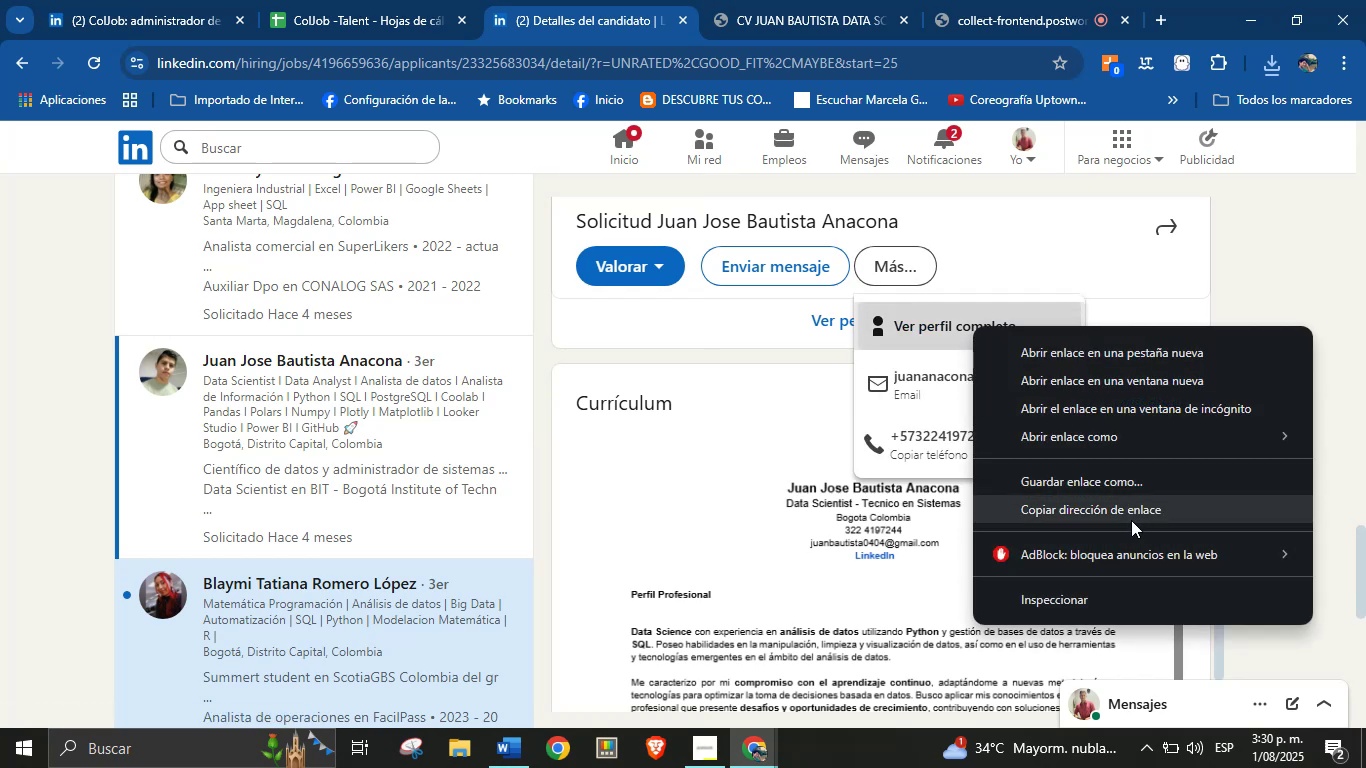 
left_click([1132, 517])
 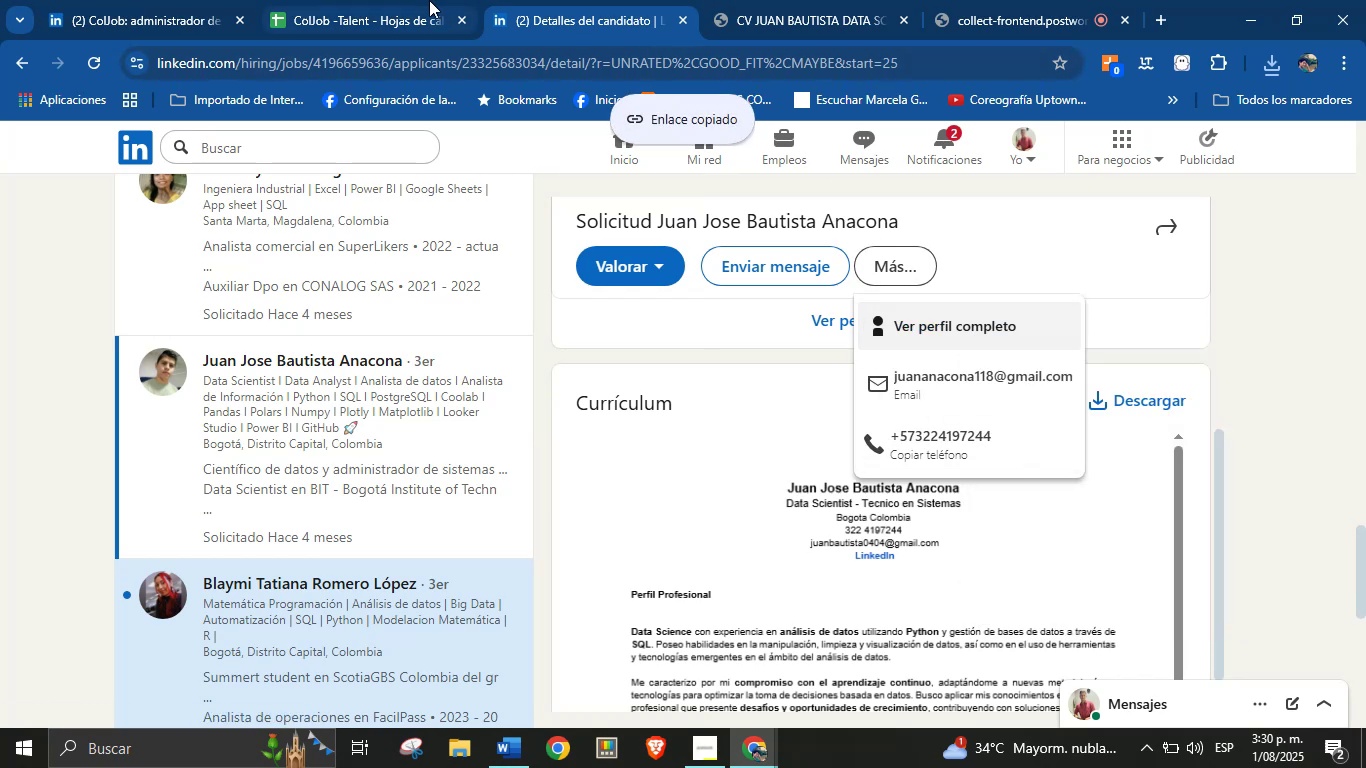 
left_click([425, 0])
 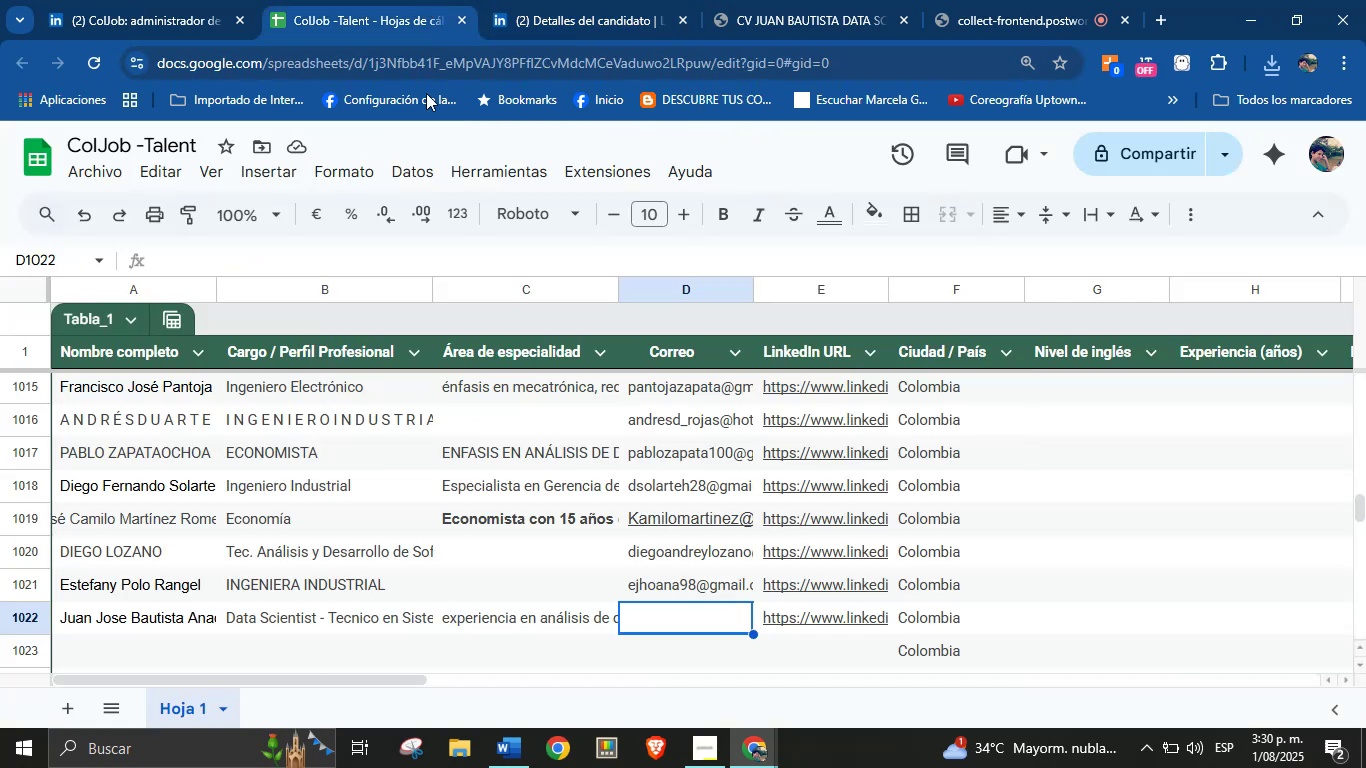 
key(V)
 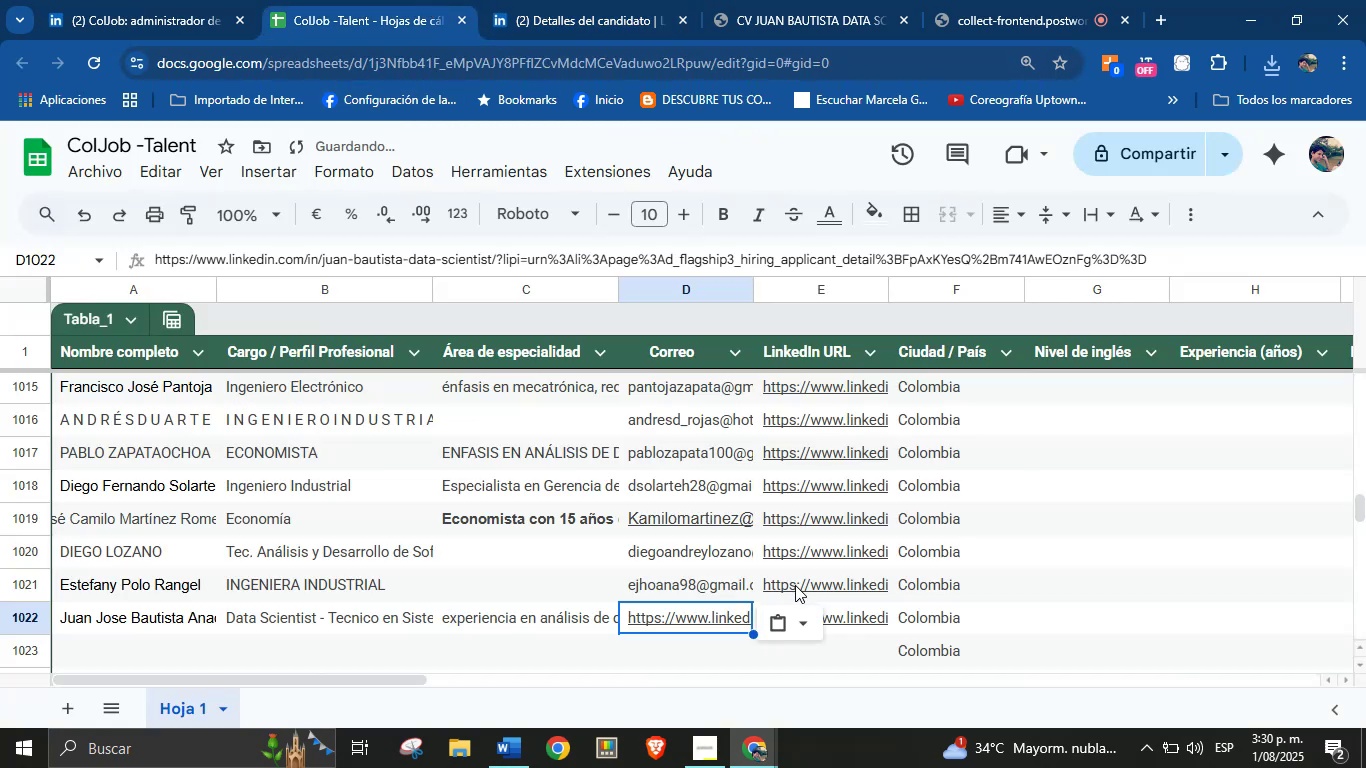 
key(Backspace)
 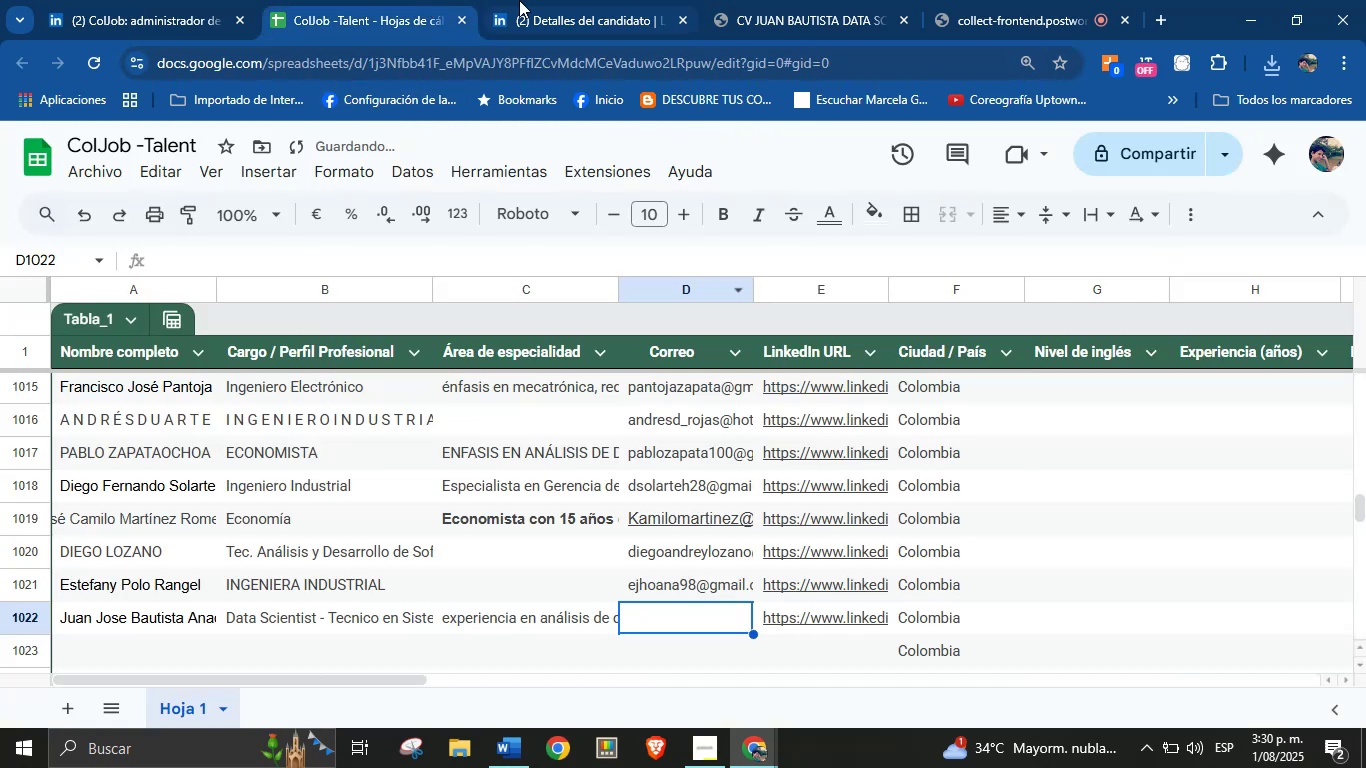 
left_click([528, 0])
 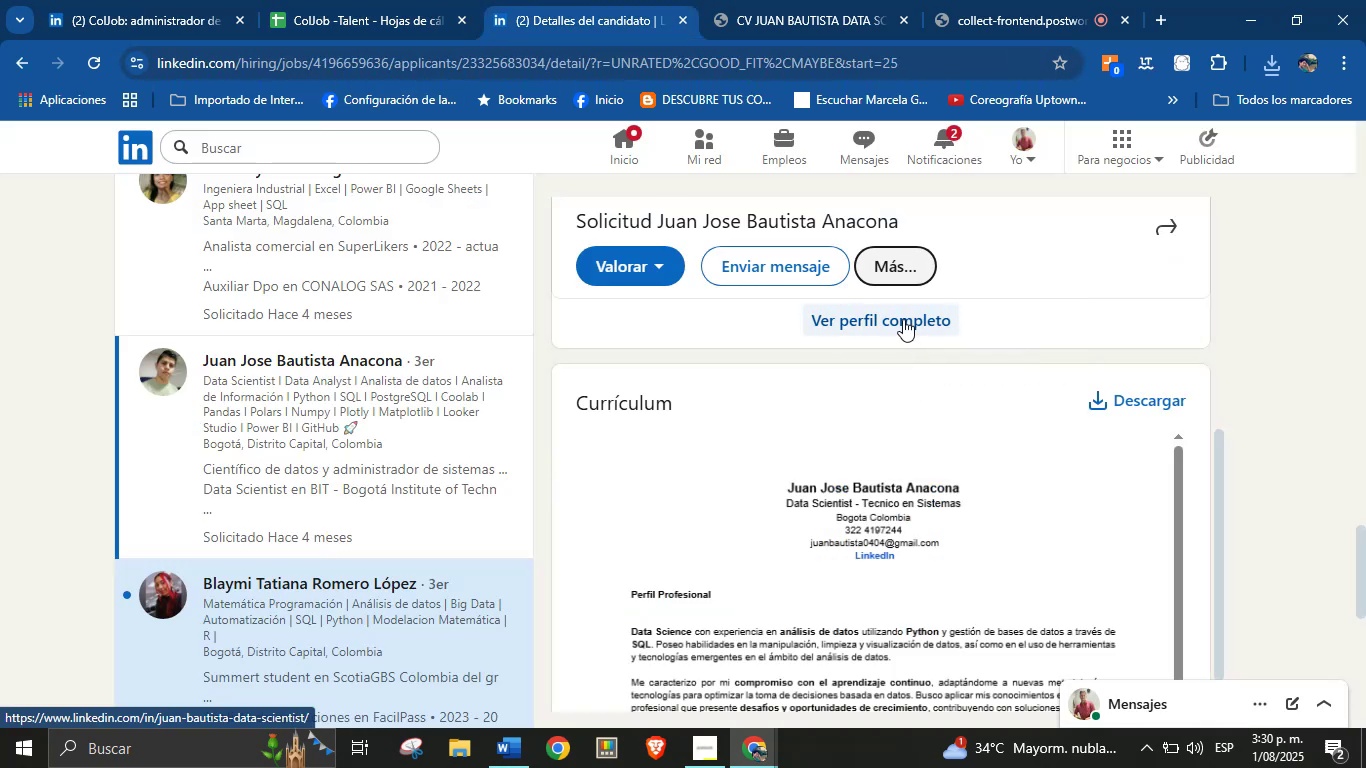 
left_click([894, 271])
 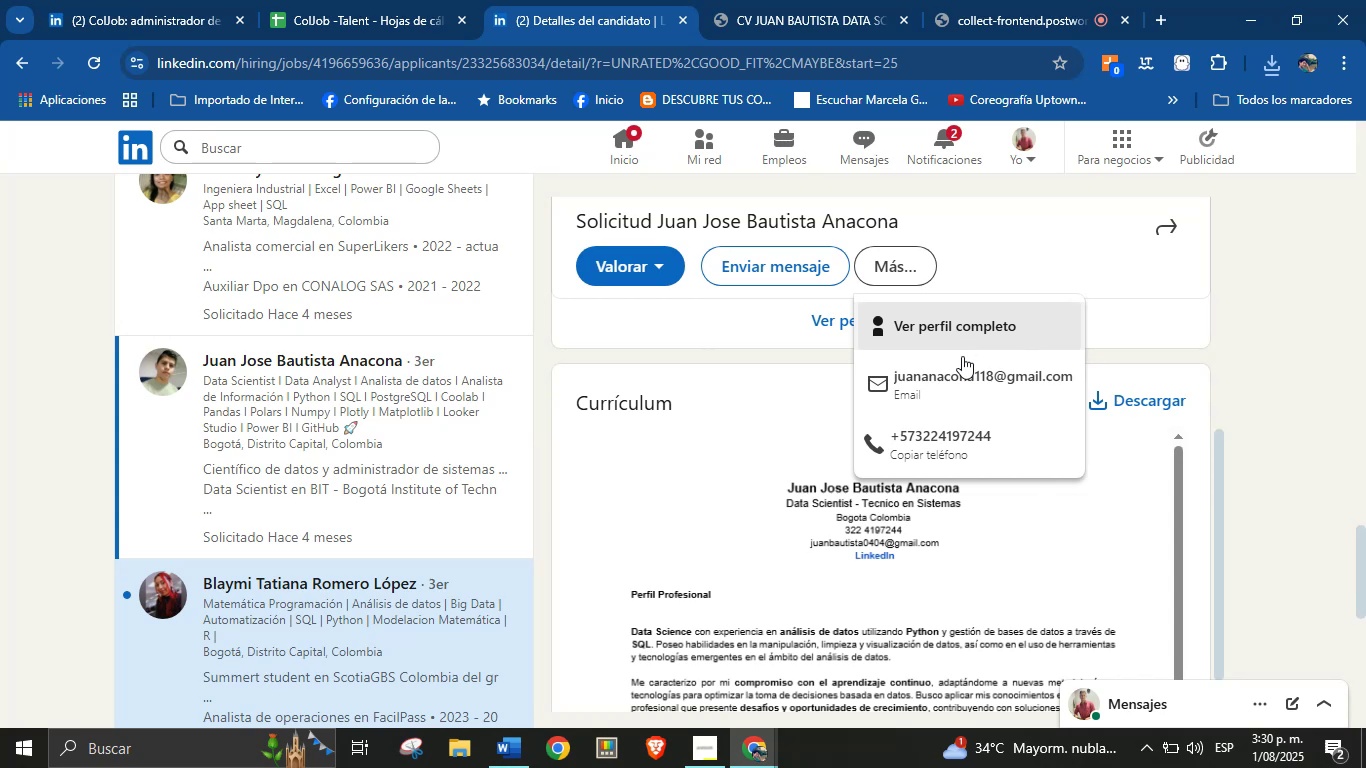 
right_click([962, 380])
 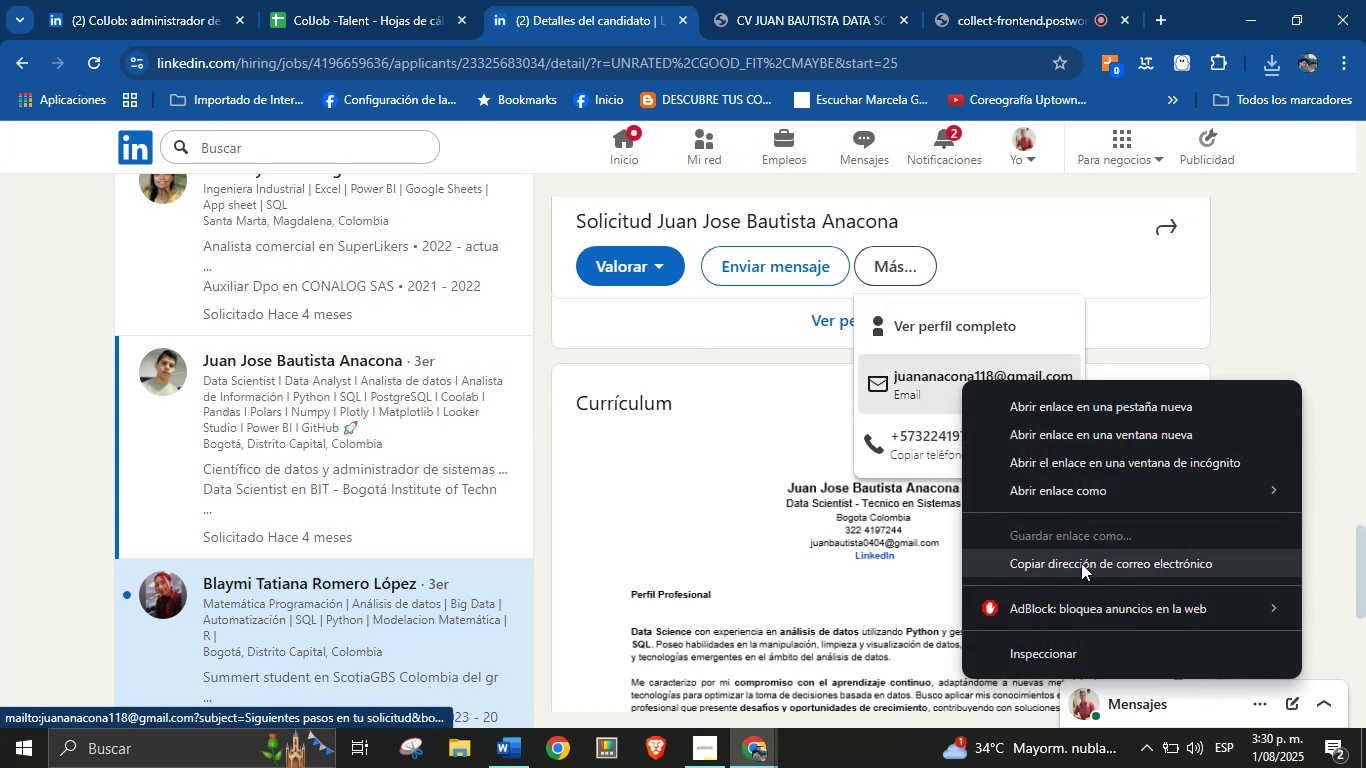 
left_click([1081, 563])
 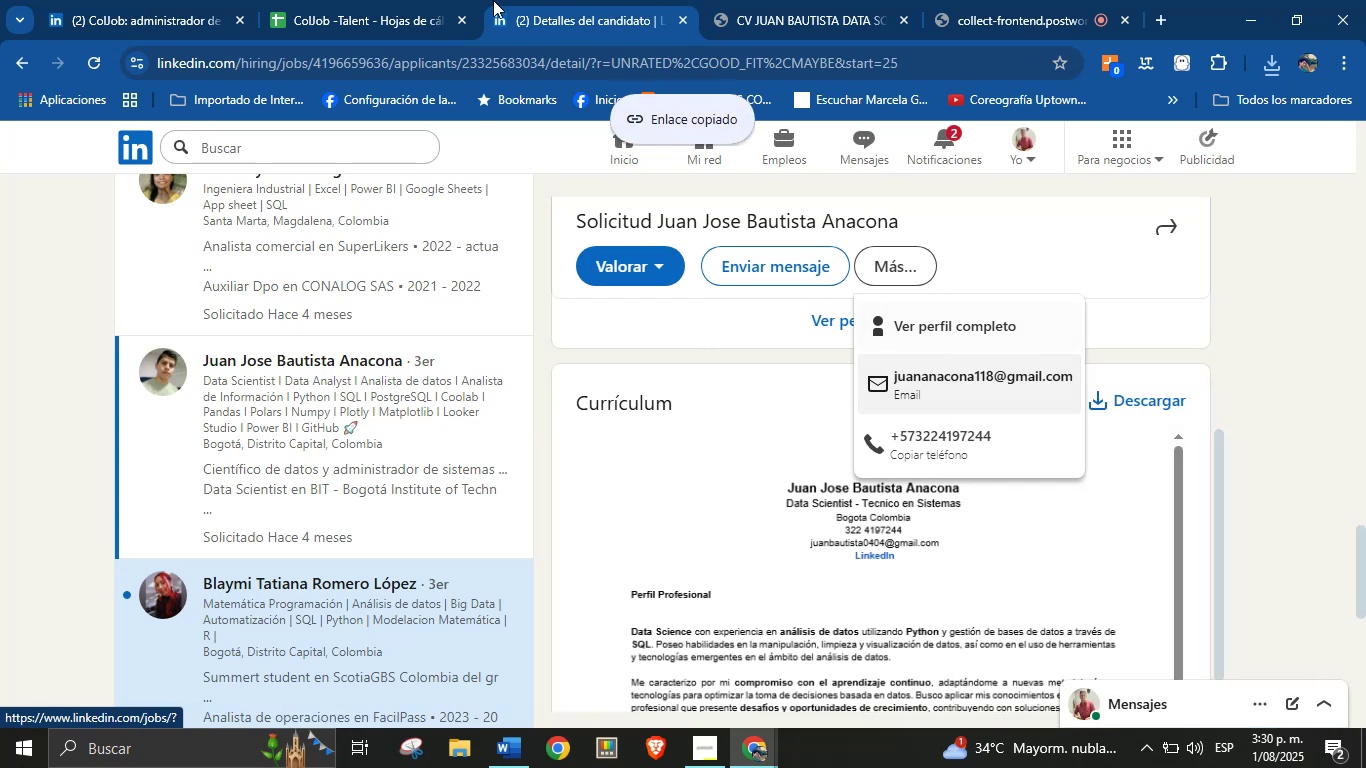 
mouse_move([405, -1])
 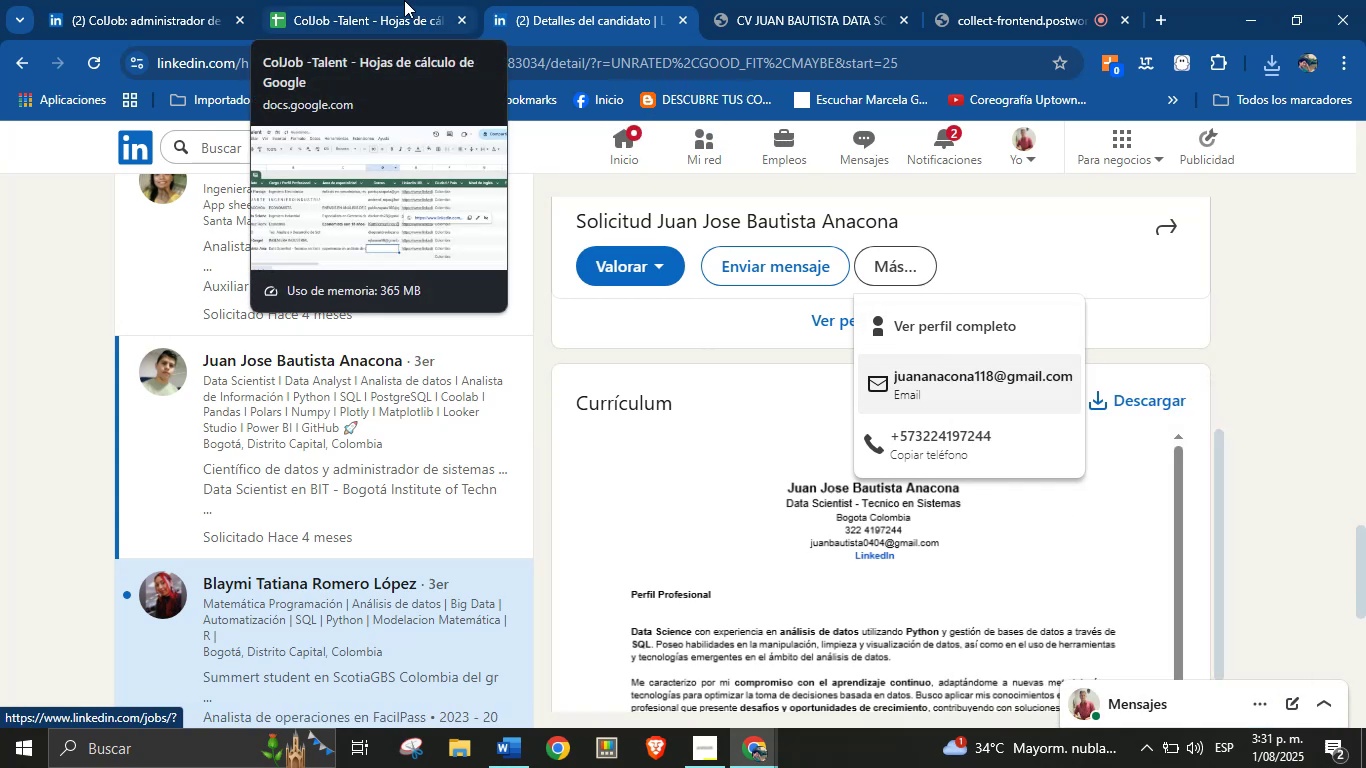 
left_click([404, 0])
 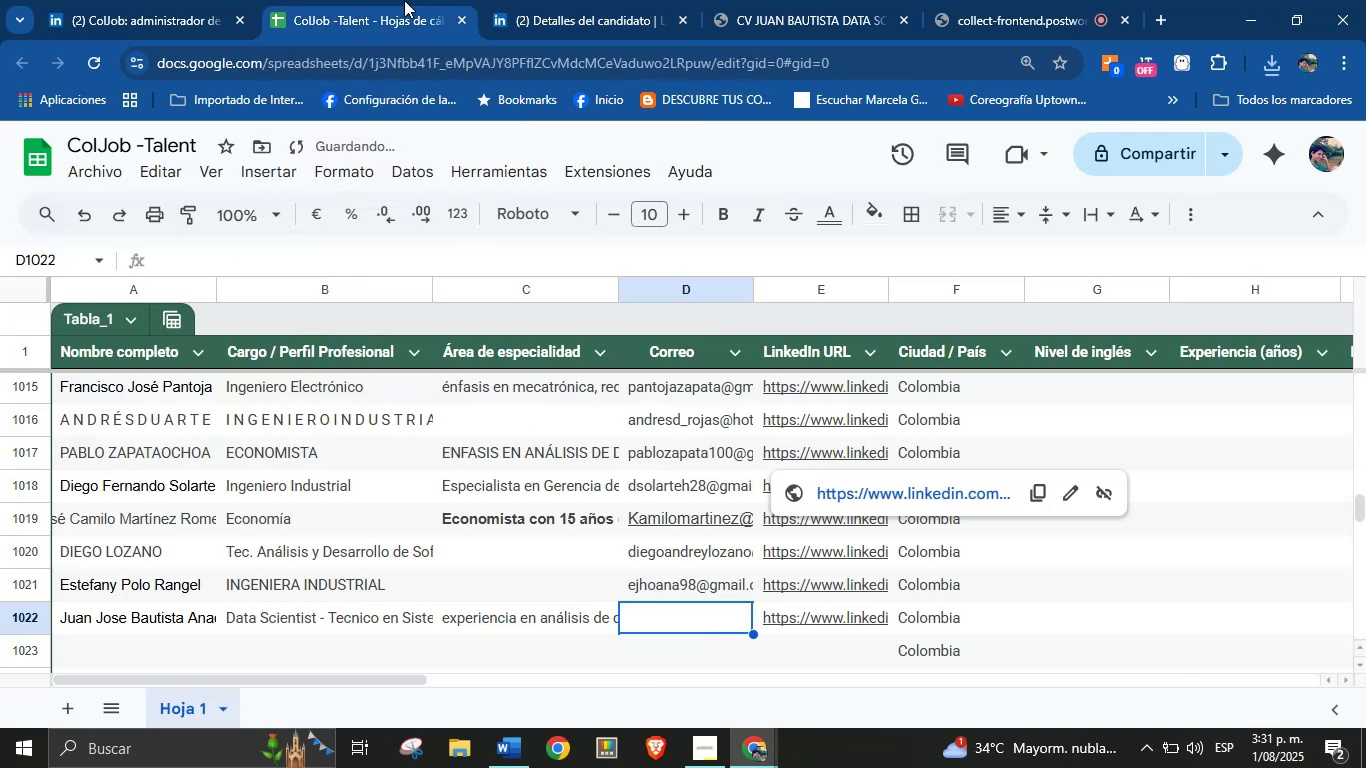 
key(Control+V)
 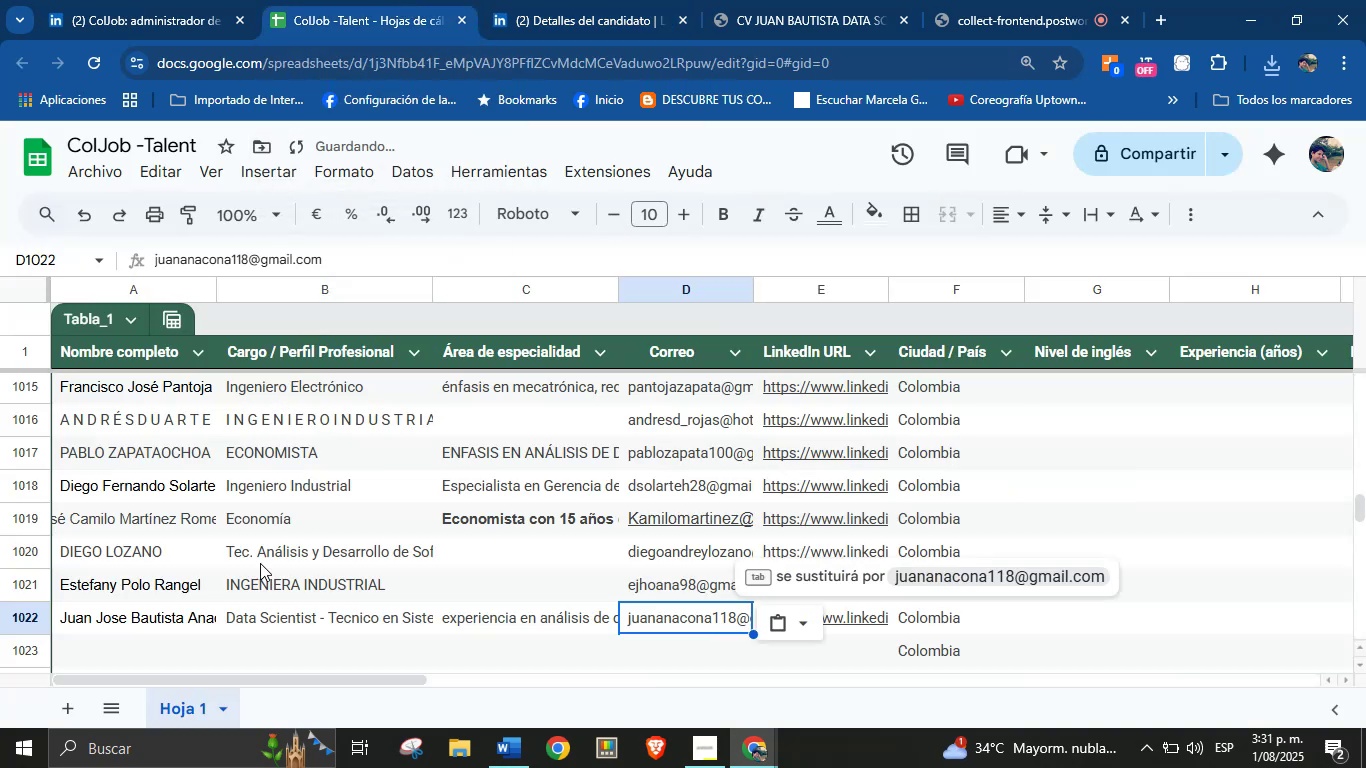 
left_click([118, 639])
 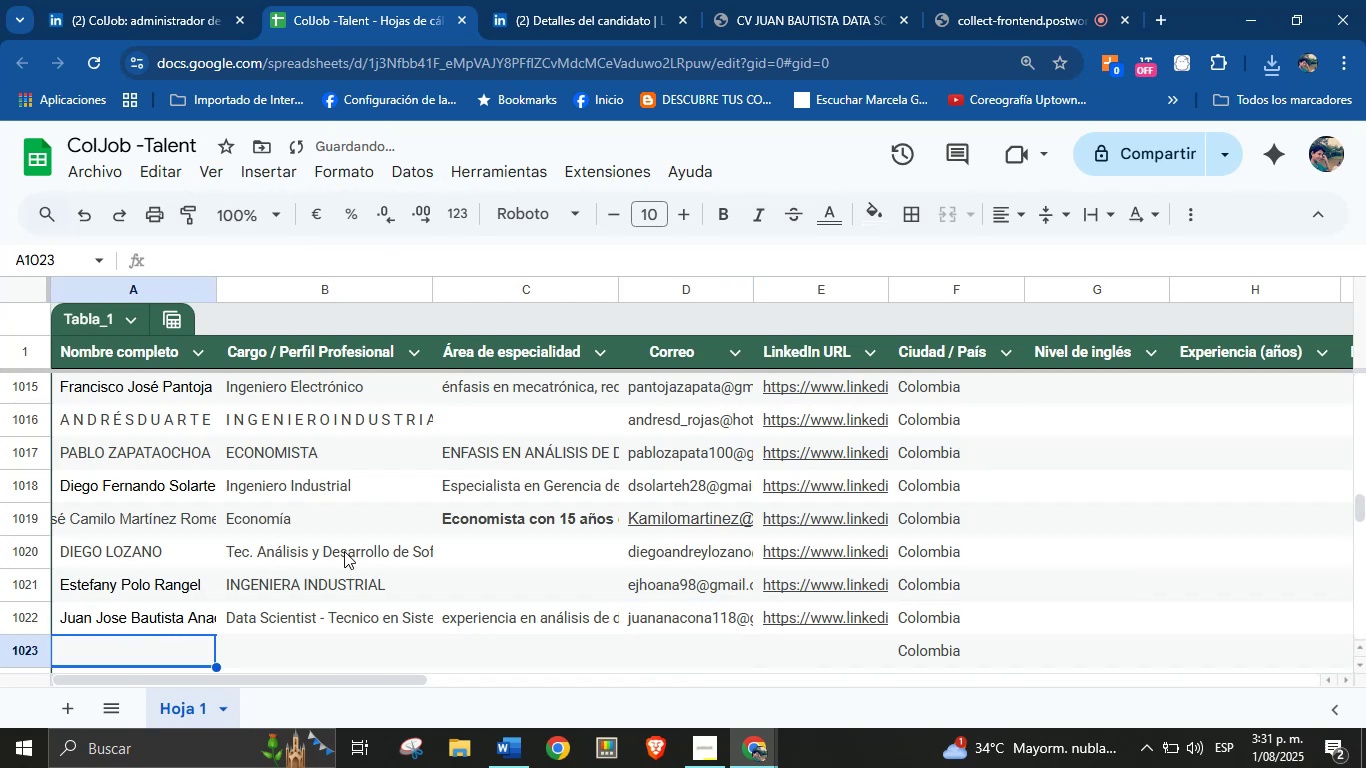 
scroll: coordinate [347, 533], scroll_direction: down, amount: 1.0
 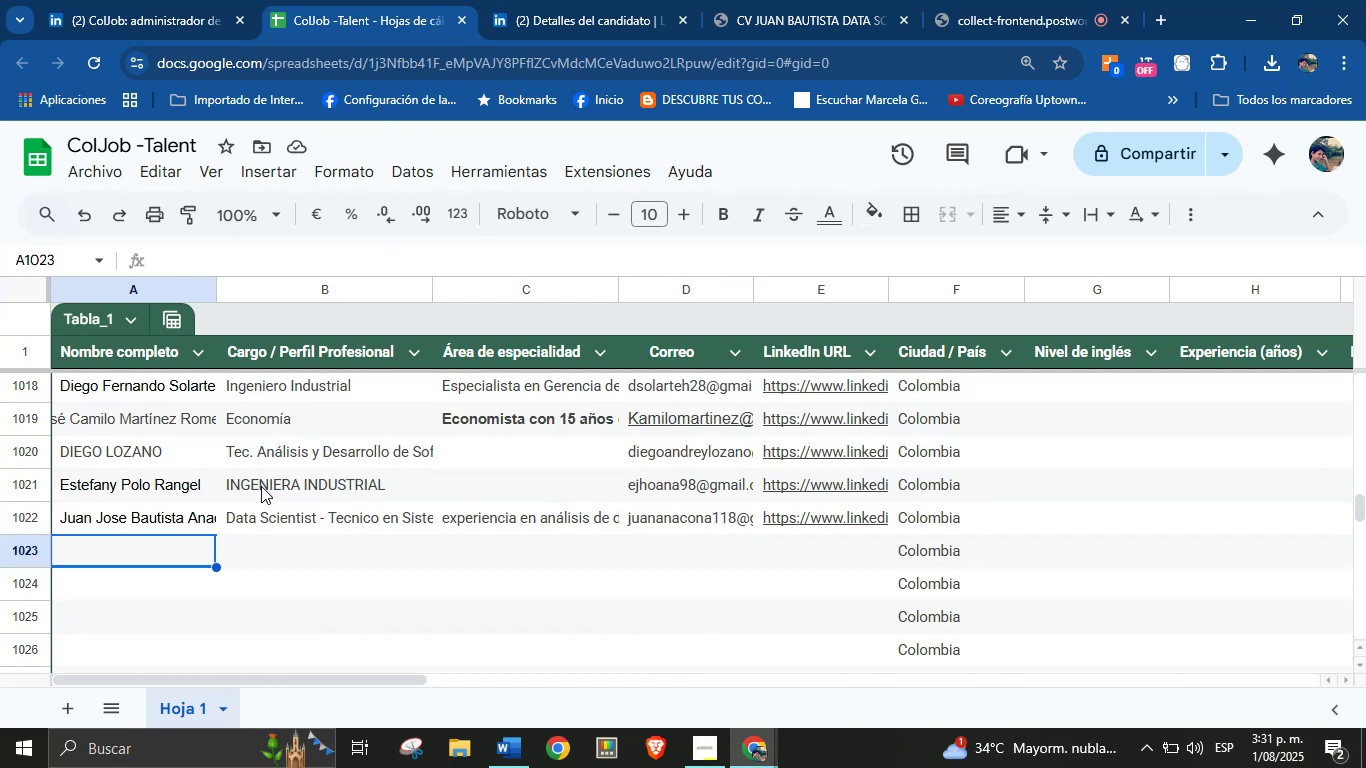 
wait(5.8)
 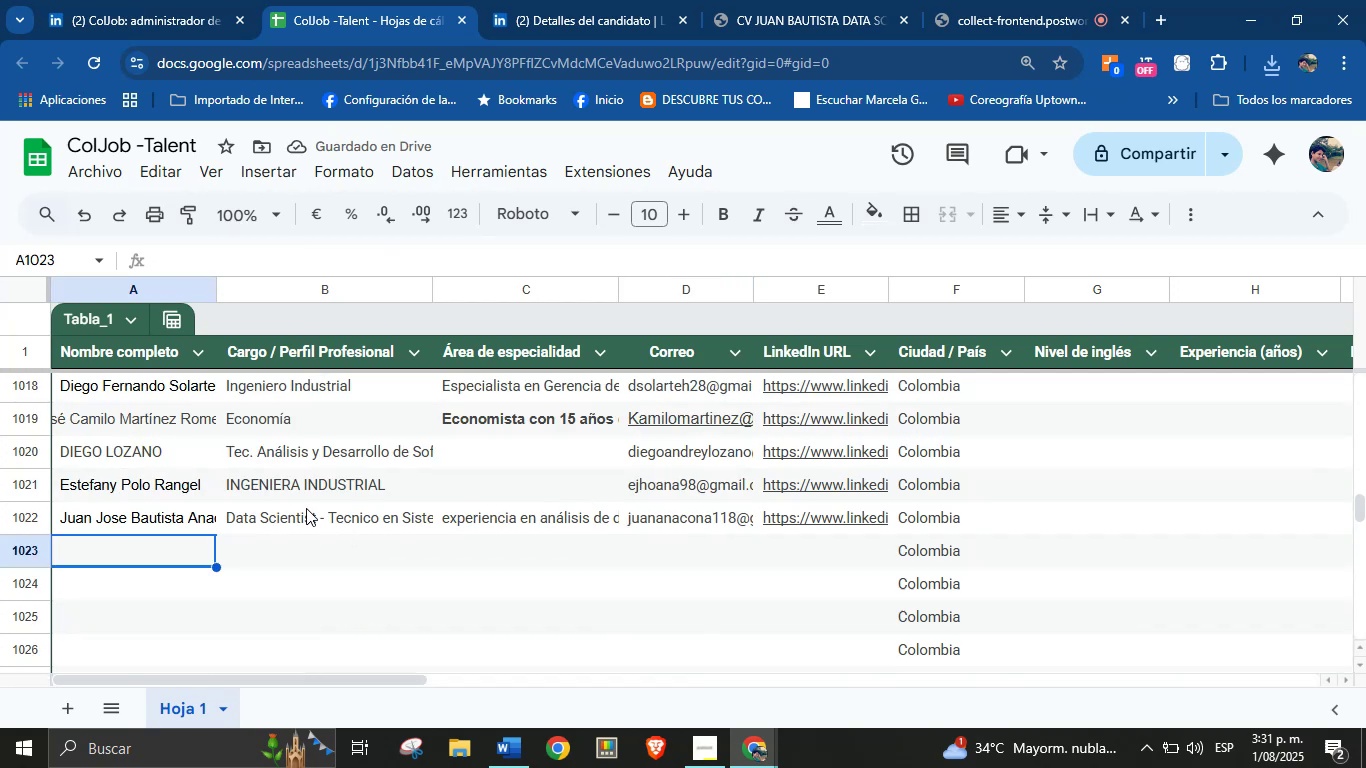 
left_click([543, 0])
 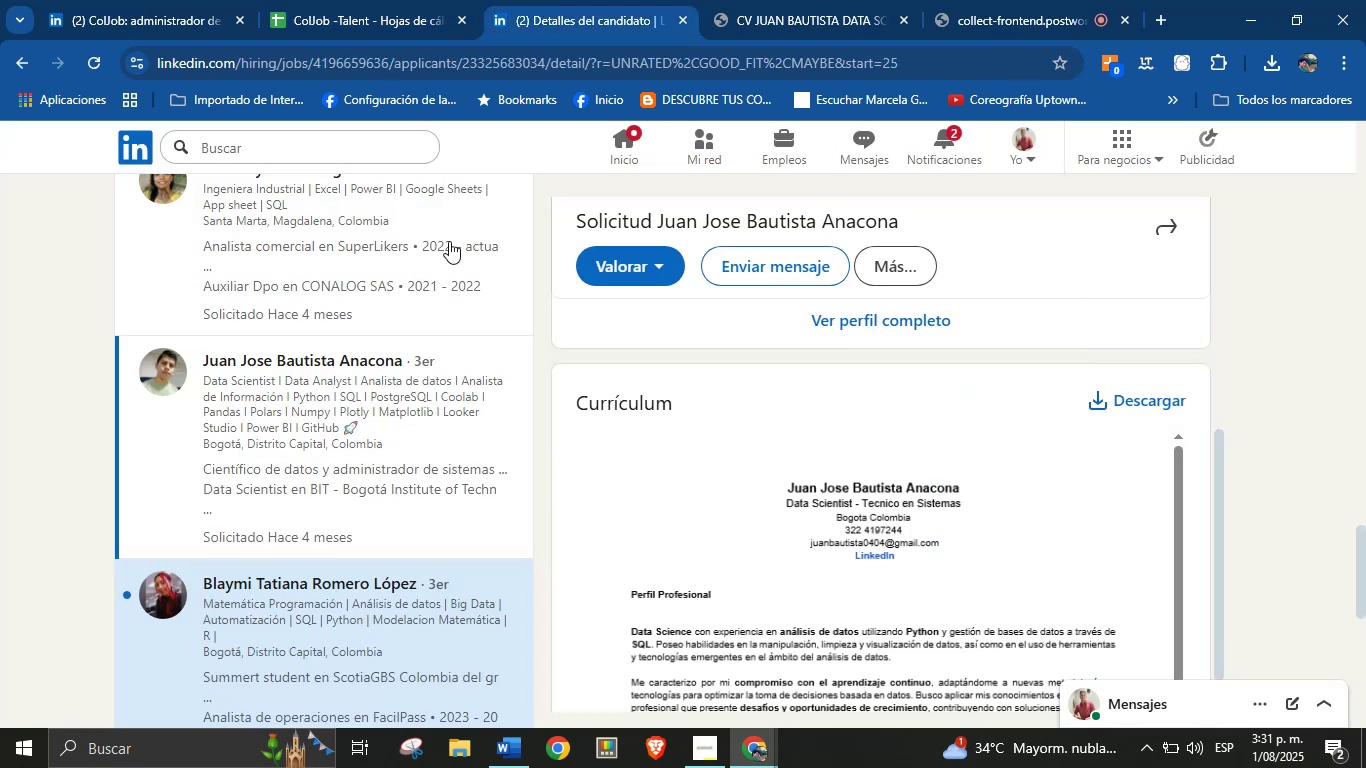 
scroll: coordinate [274, 477], scroll_direction: down, amount: 2.0
 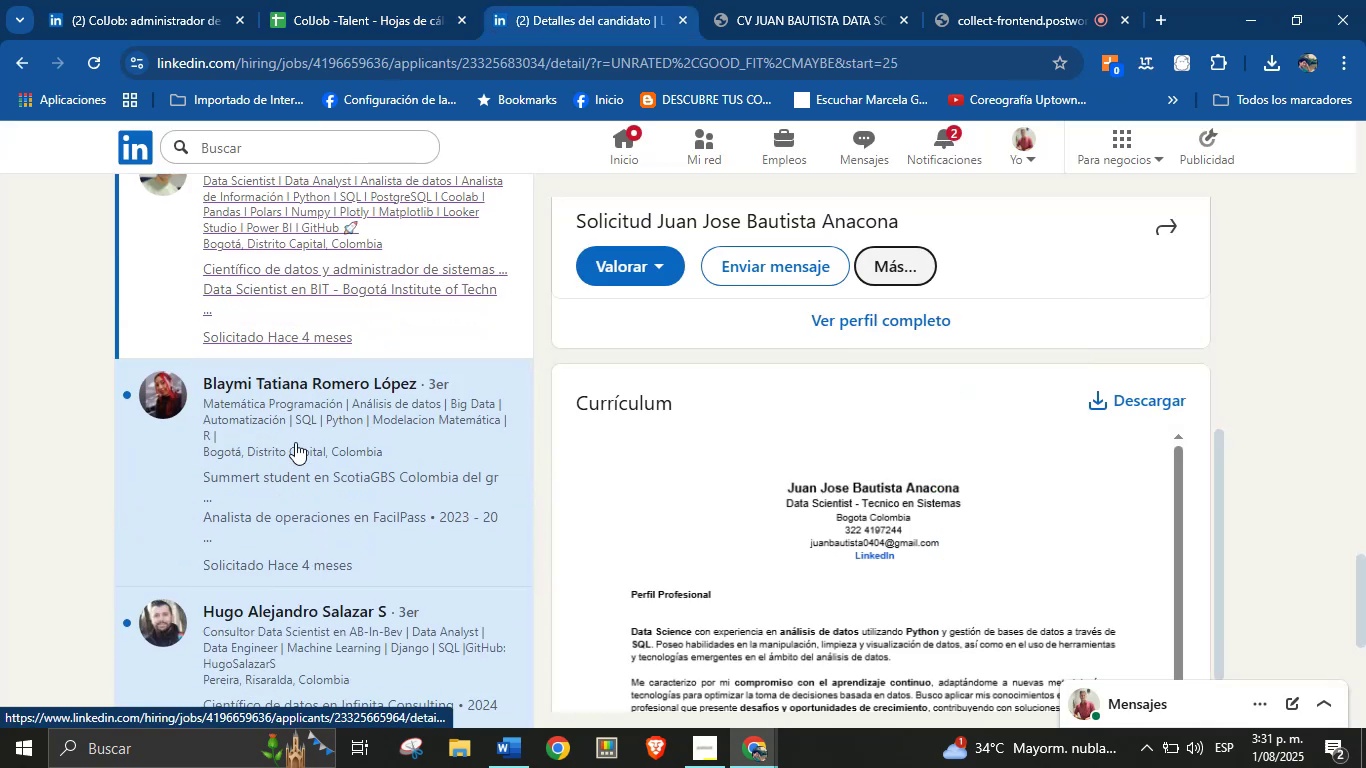 
left_click([297, 431])
 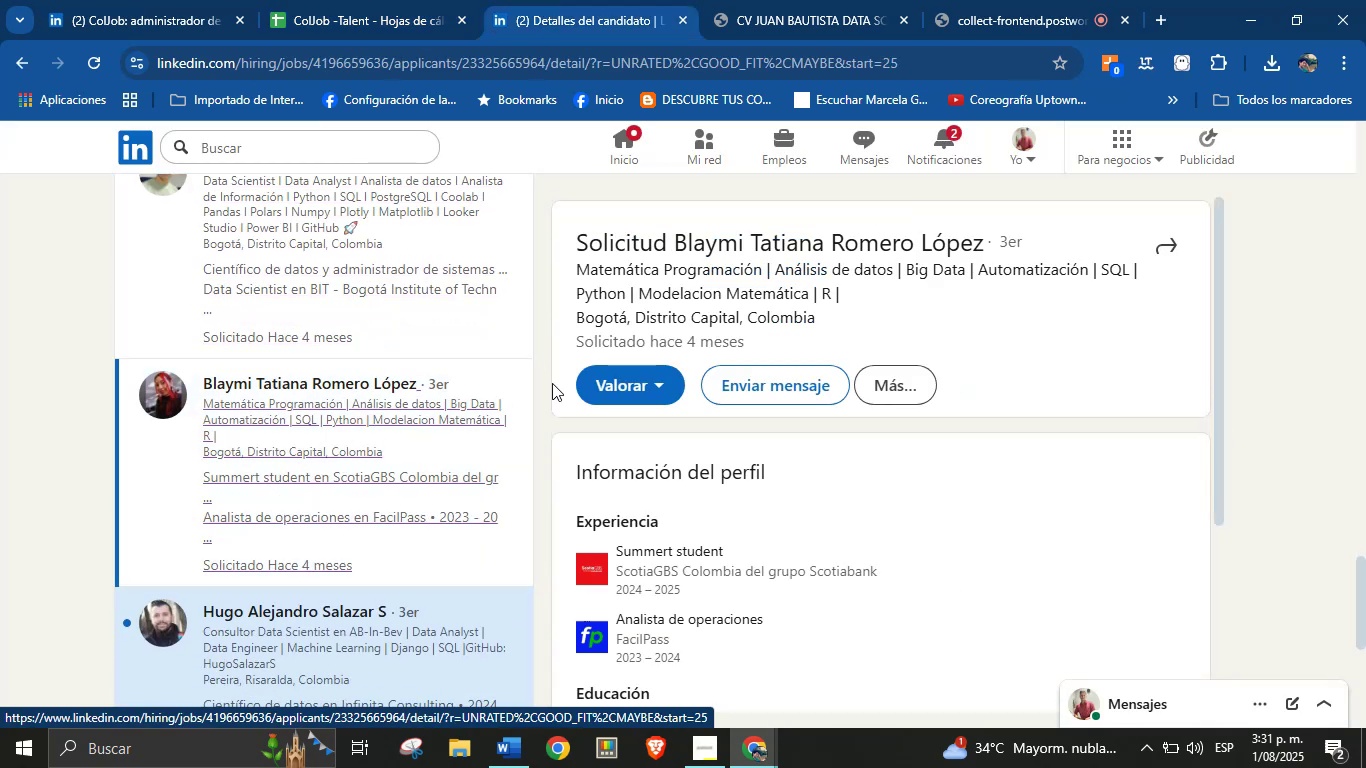 
scroll: coordinate [837, 449], scroll_direction: down, amount: 4.0
 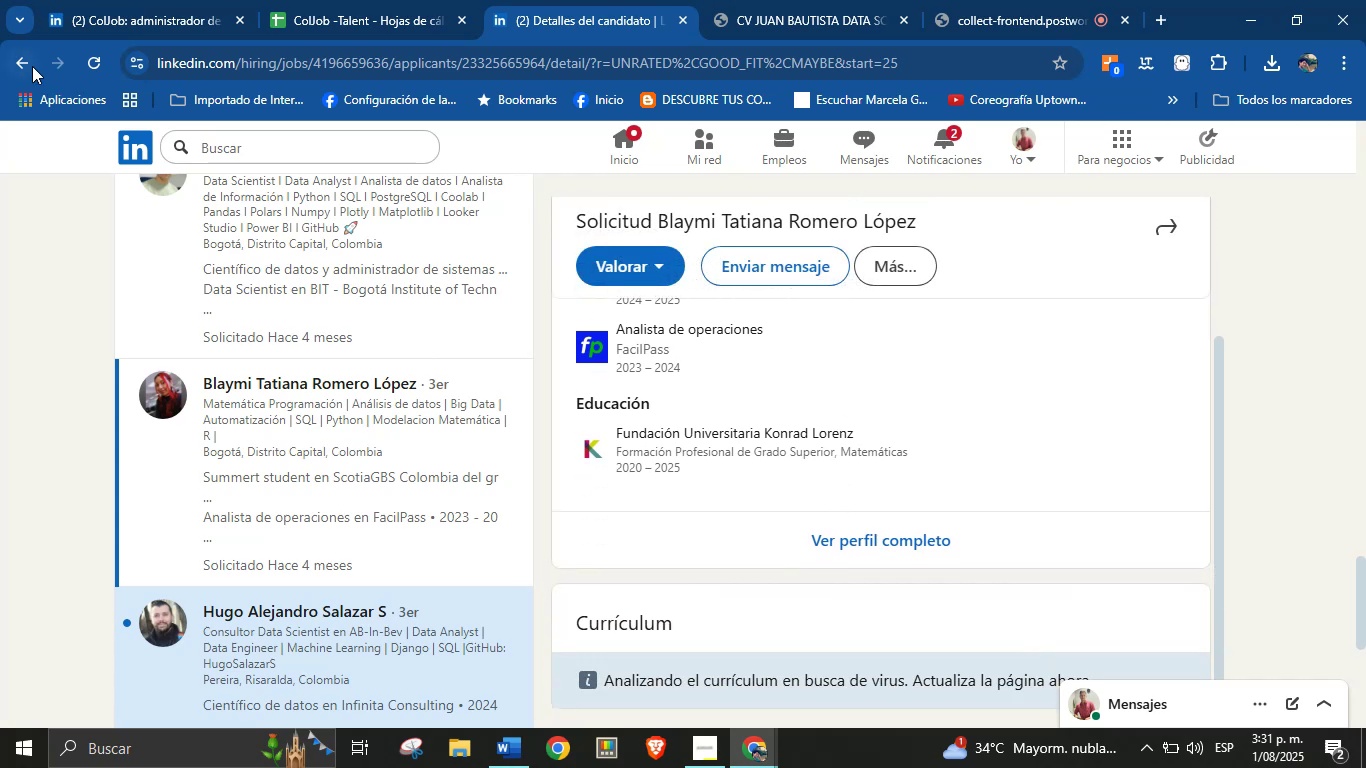 
left_click([97, 61])
 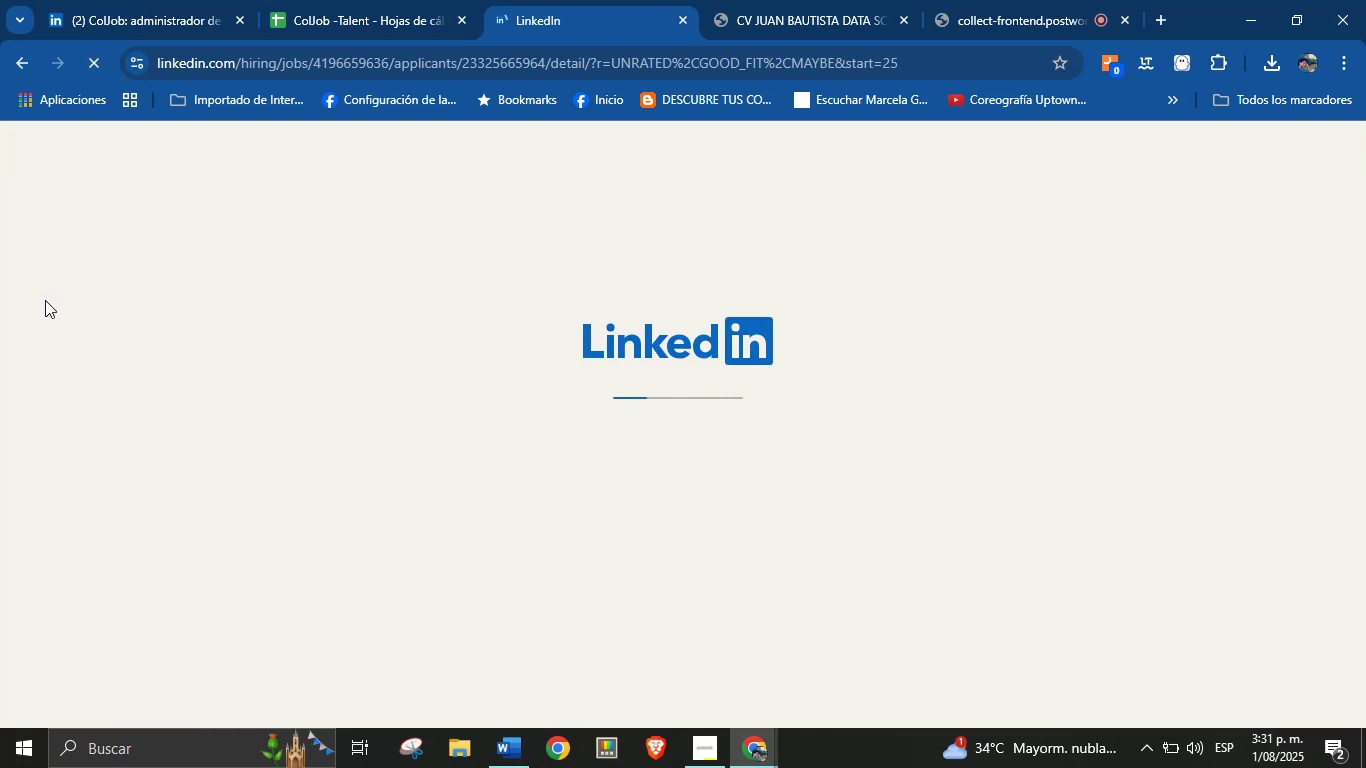 
wait(6.92)
 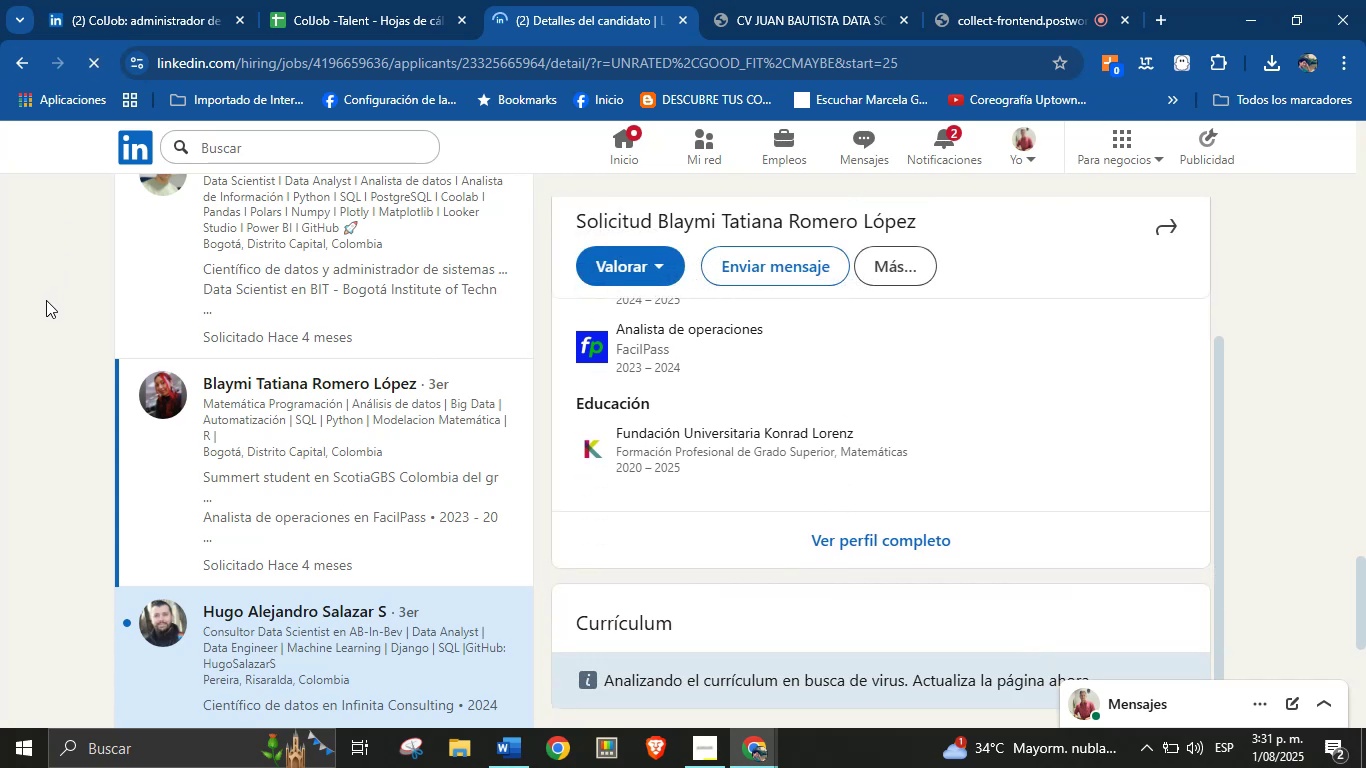 
mouse_move([105, 327])
 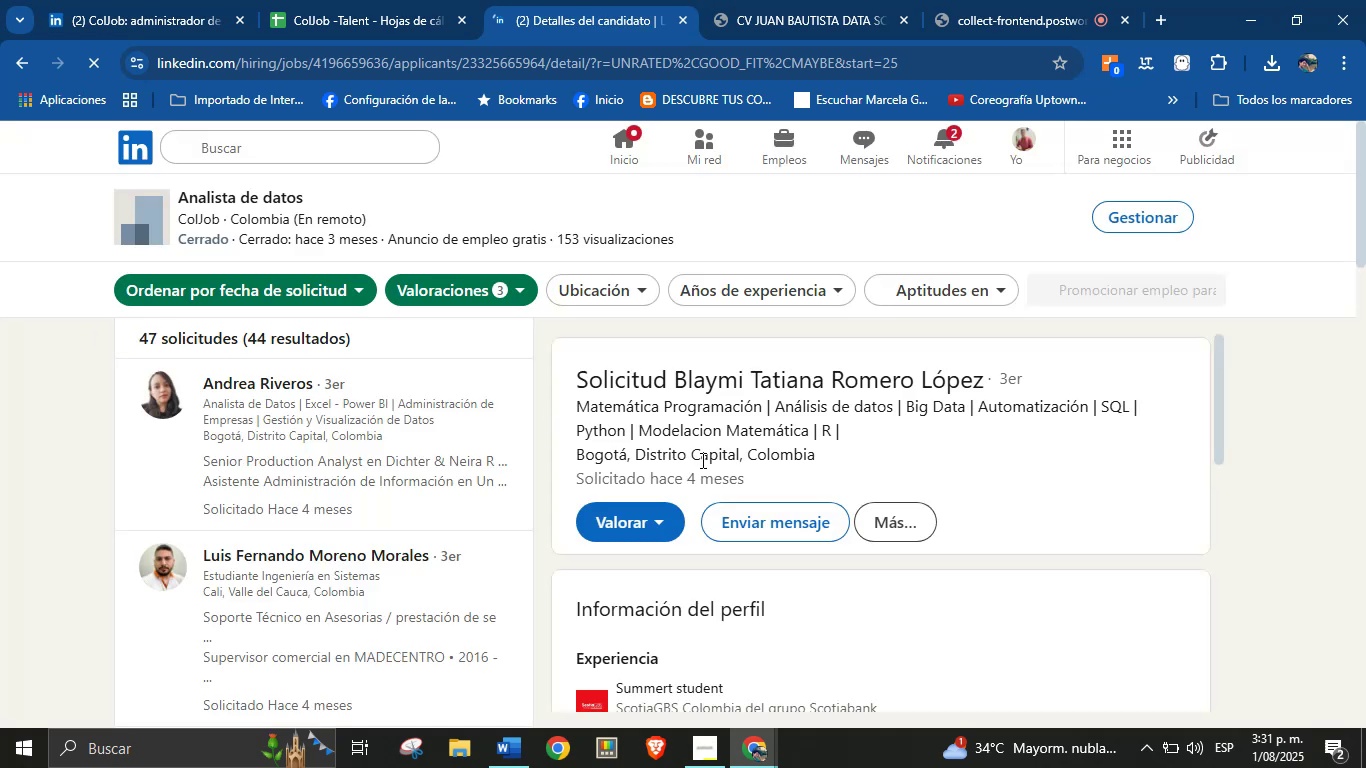 
scroll: coordinate [996, 505], scroll_direction: down, amount: 4.0
 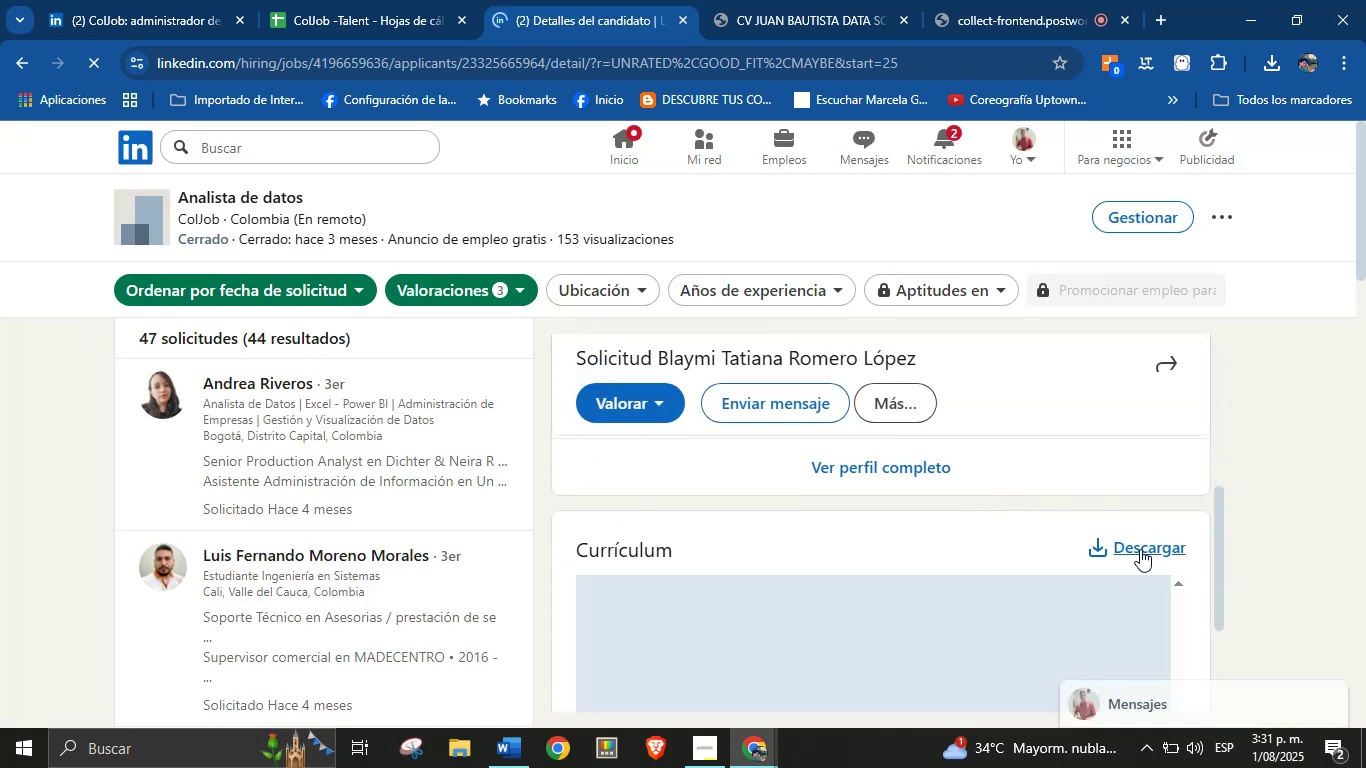 
left_click([1141, 547])
 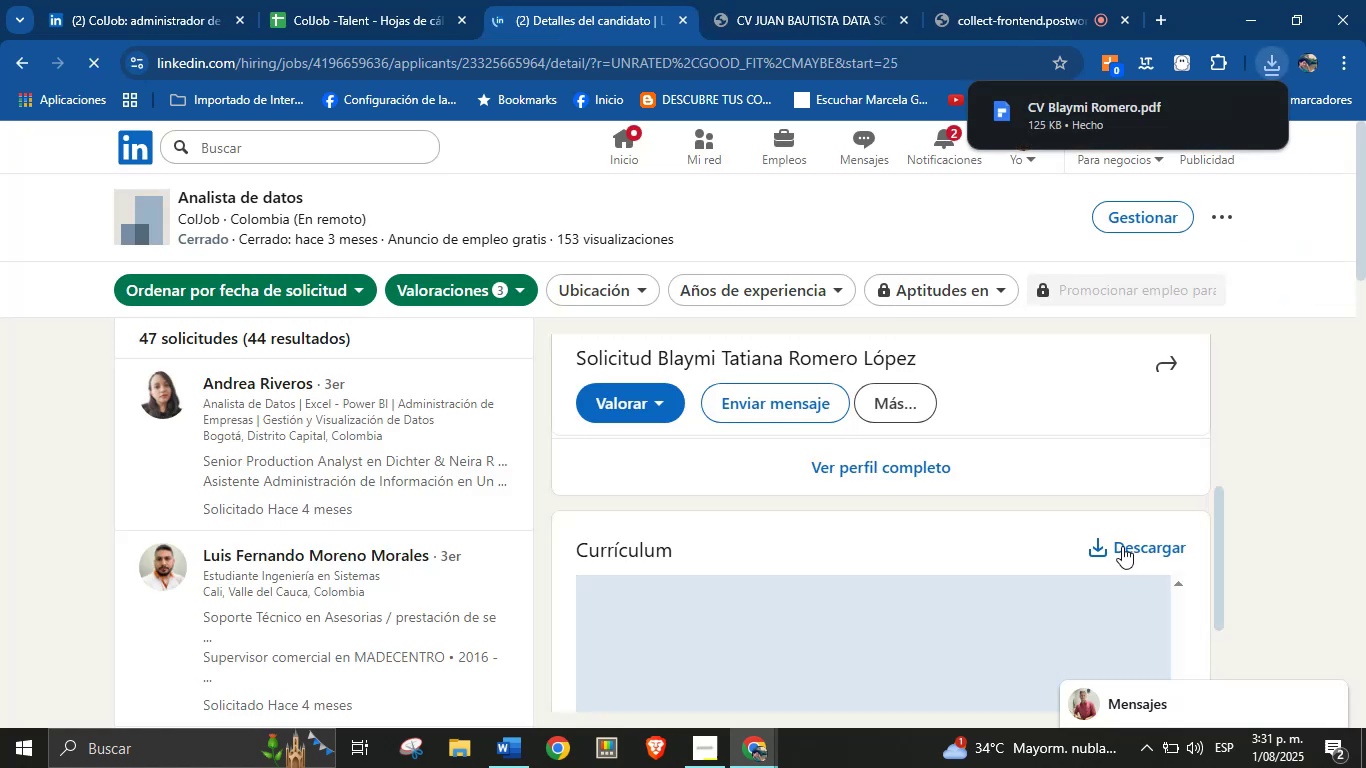 
left_click([1127, 99])
 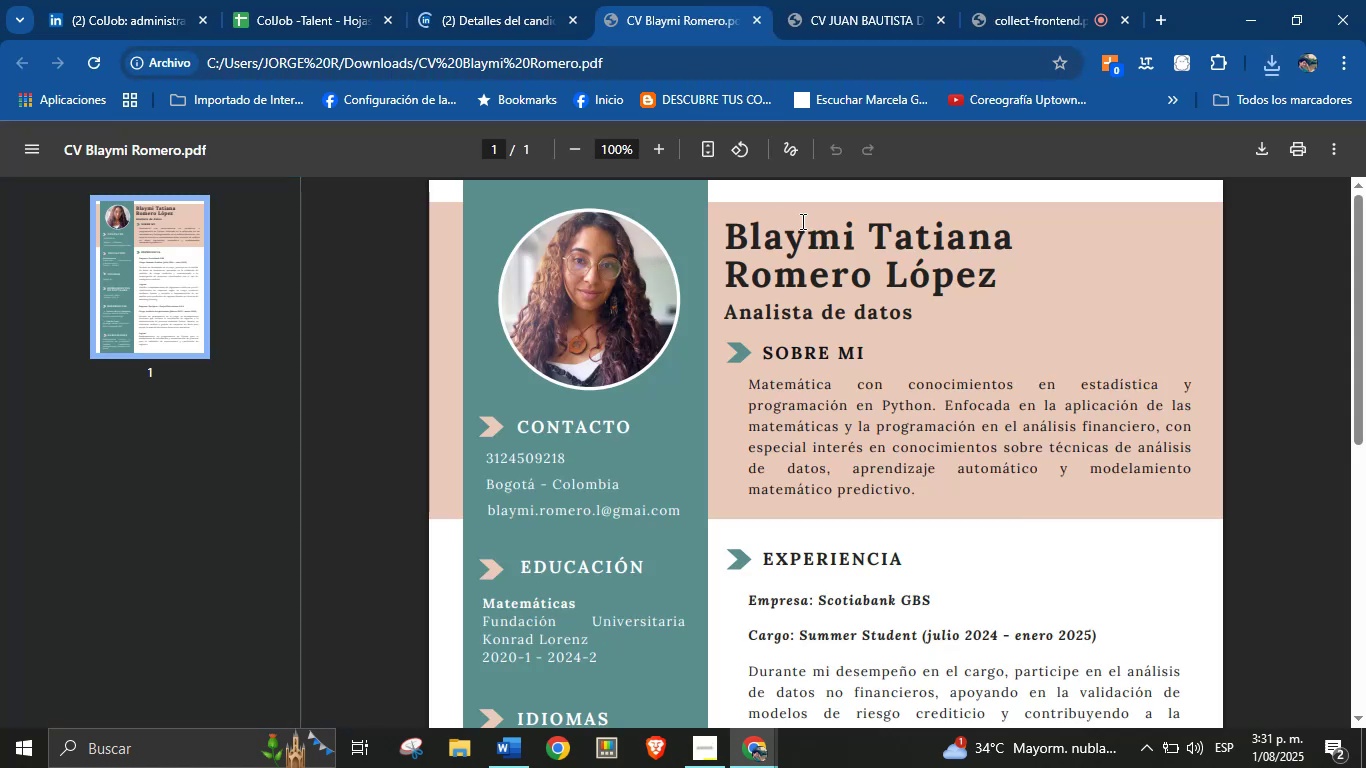 
left_click_drag(start_coordinate=[1008, 281], to_coordinate=[735, 245])
 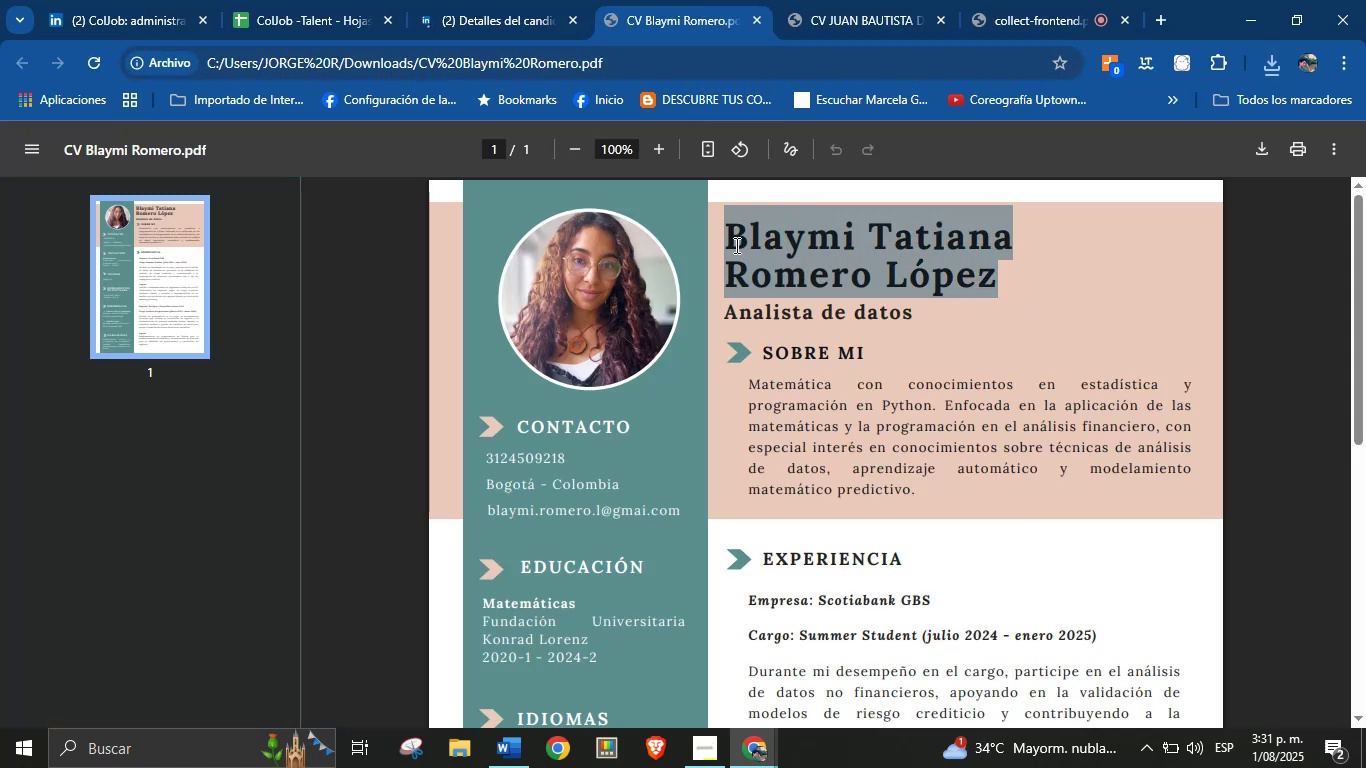 
key(Control+C)
 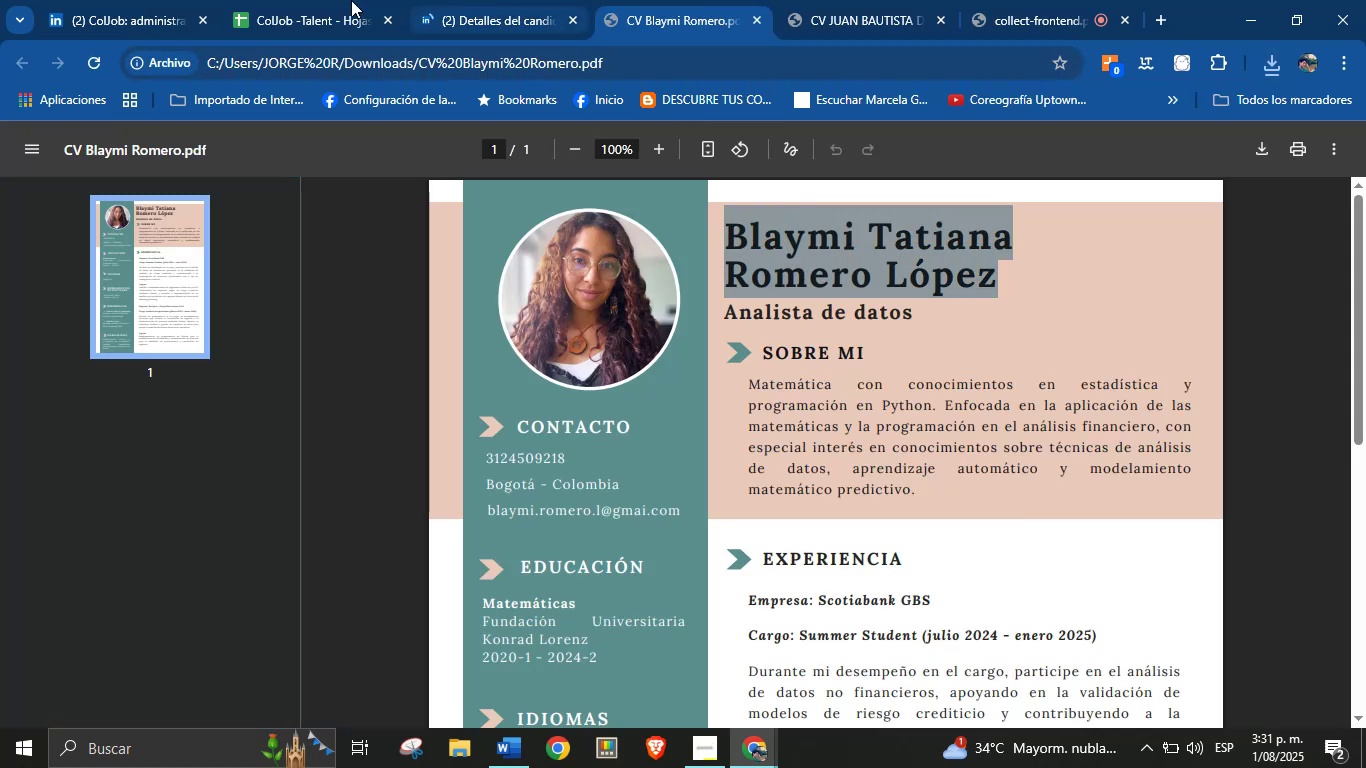 
left_click([313, 0])
 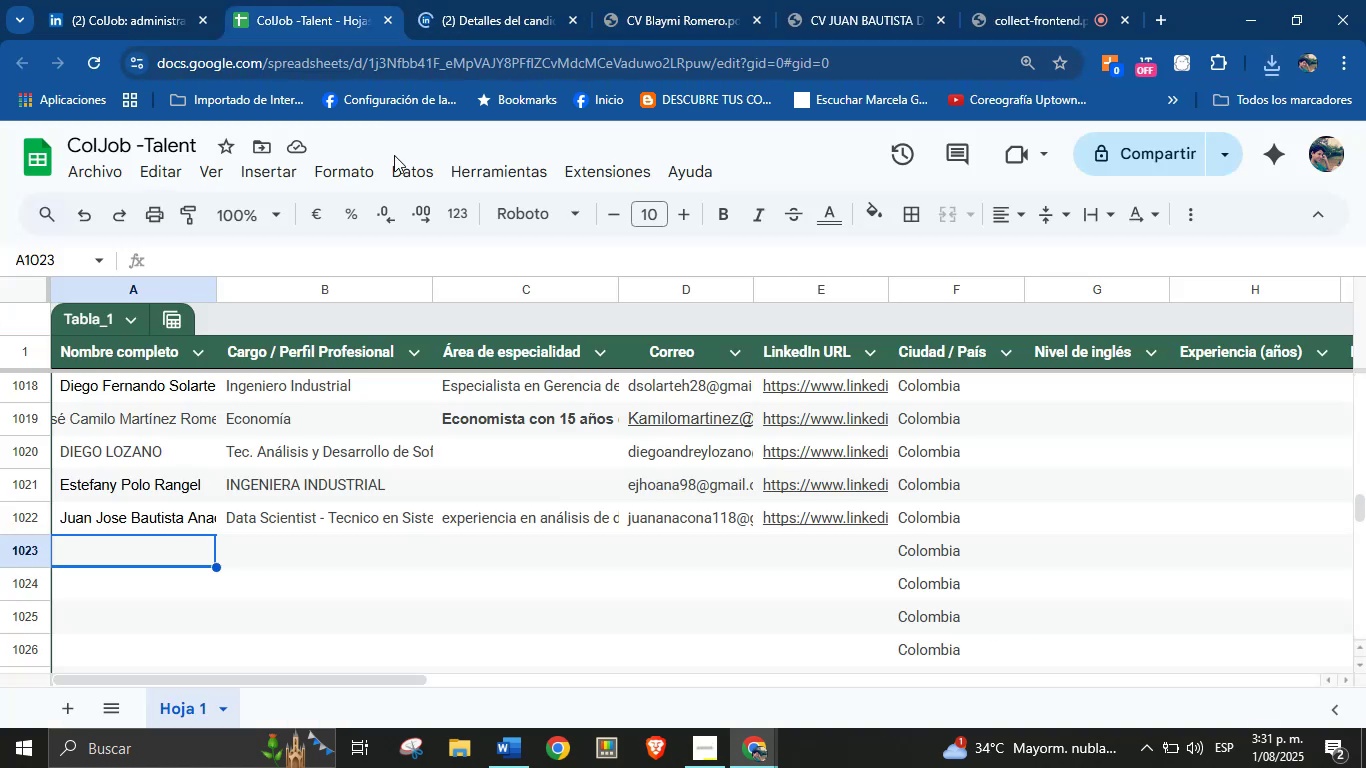 
key(Control+V)
 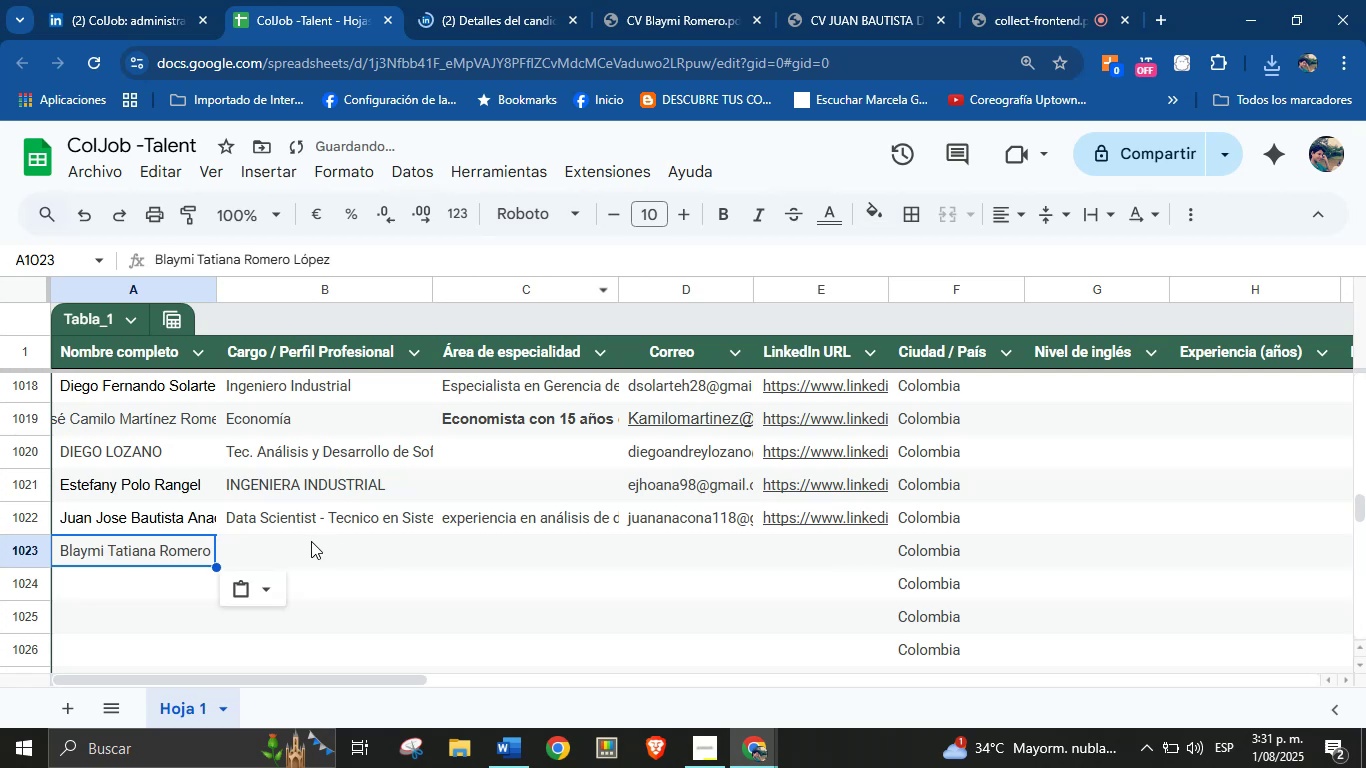 
left_click([310, 541])
 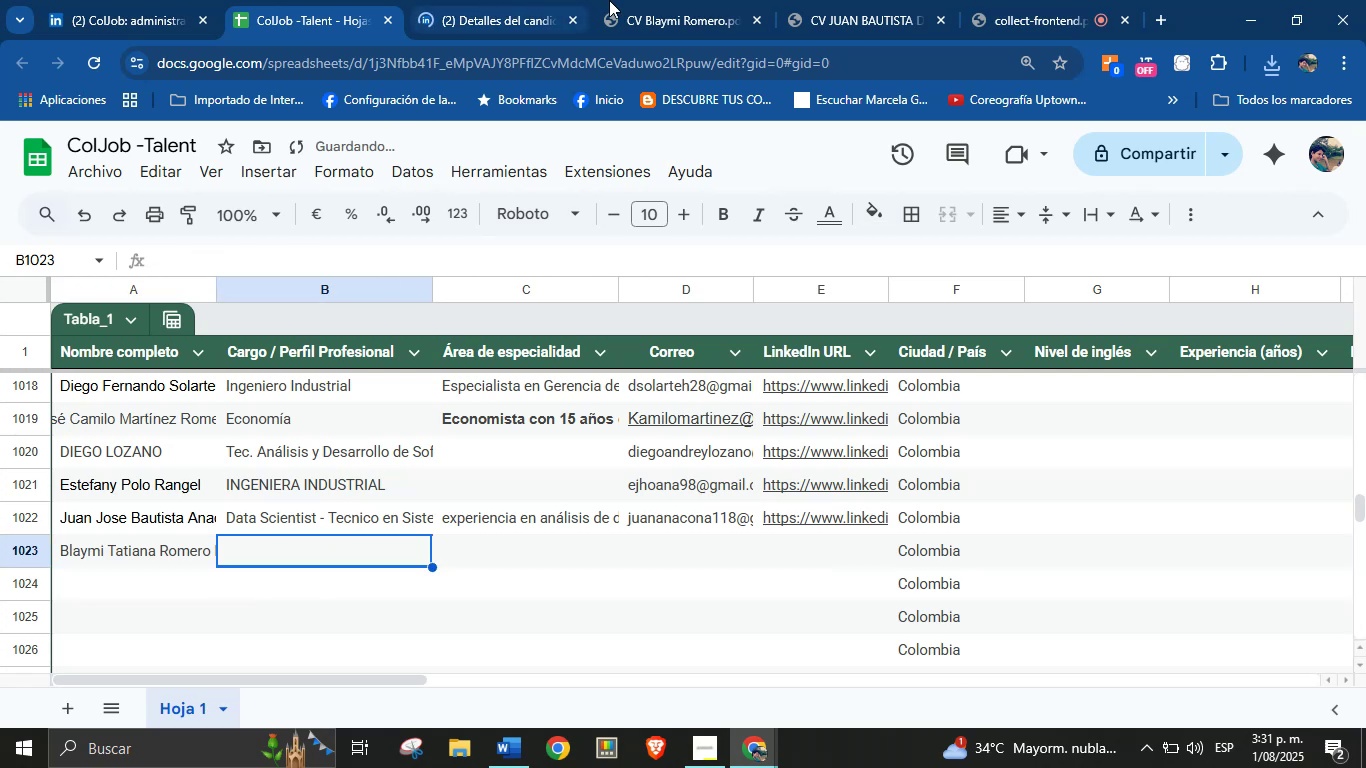 
left_click([659, 0])
 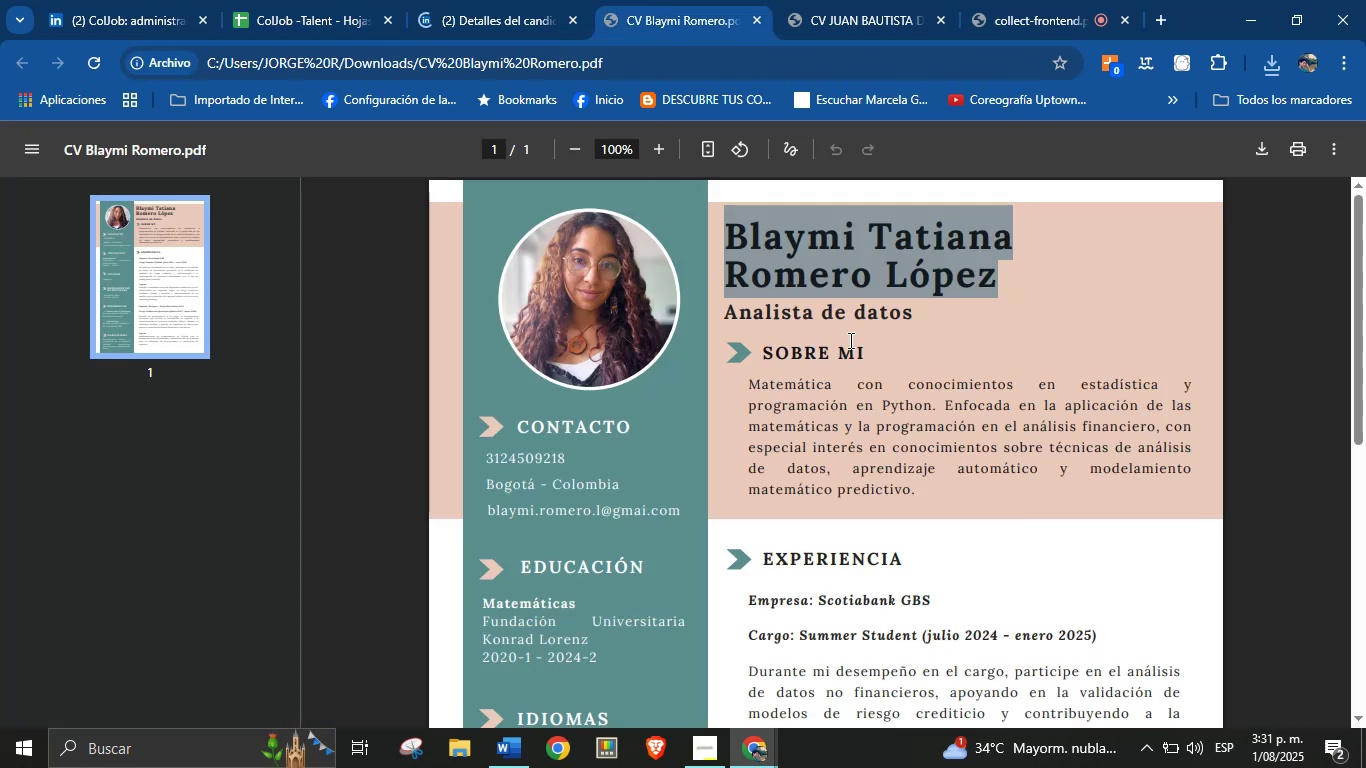 
left_click([862, 314])
 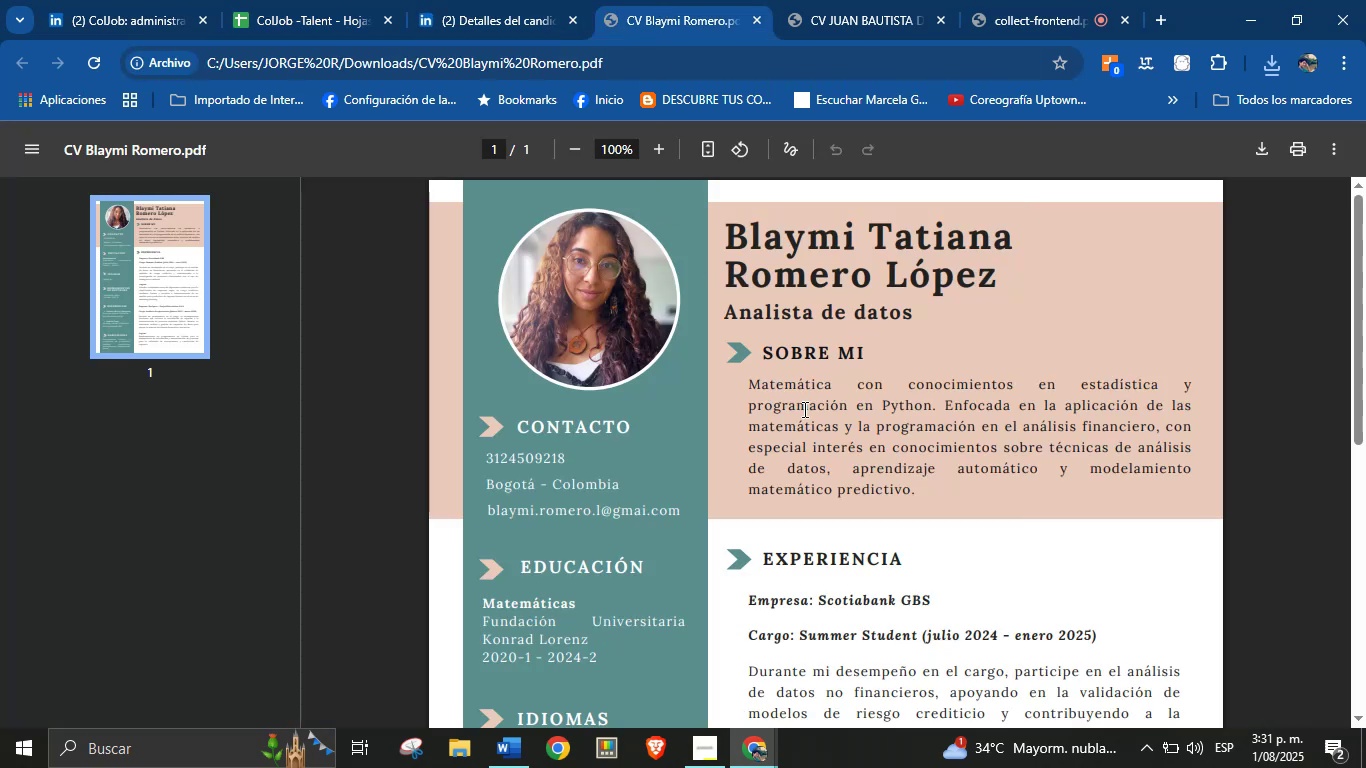 
scroll: coordinate [770, 445], scroll_direction: down, amount: 2.0
 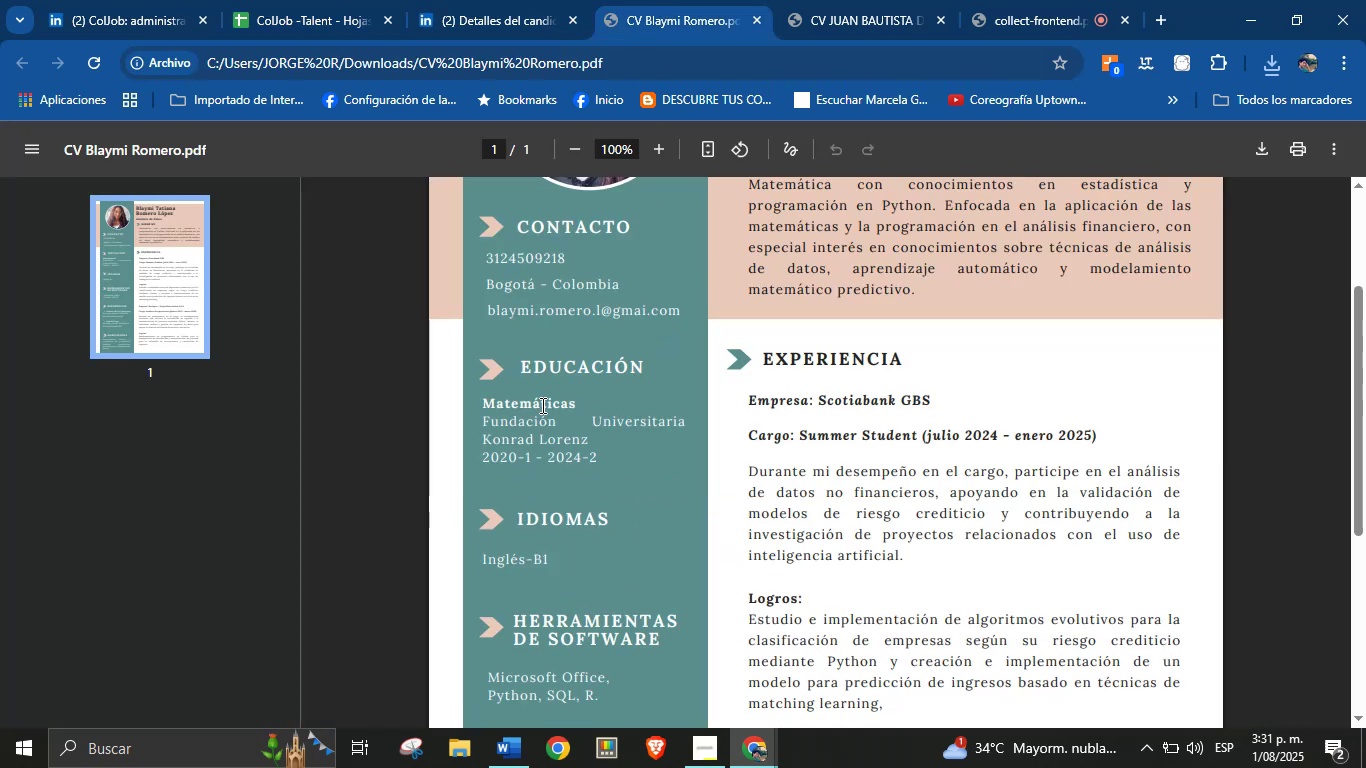 
double_click([541, 405])
 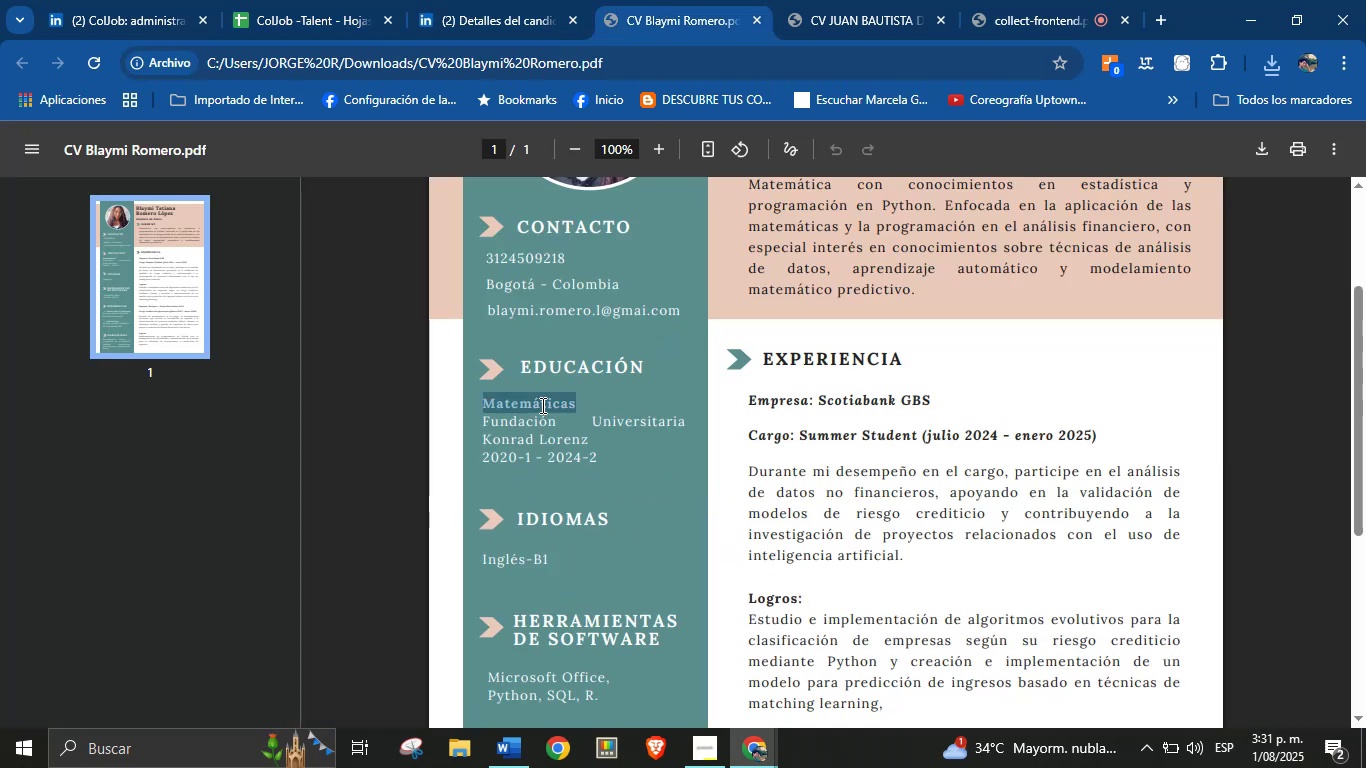 
triple_click([541, 405])
 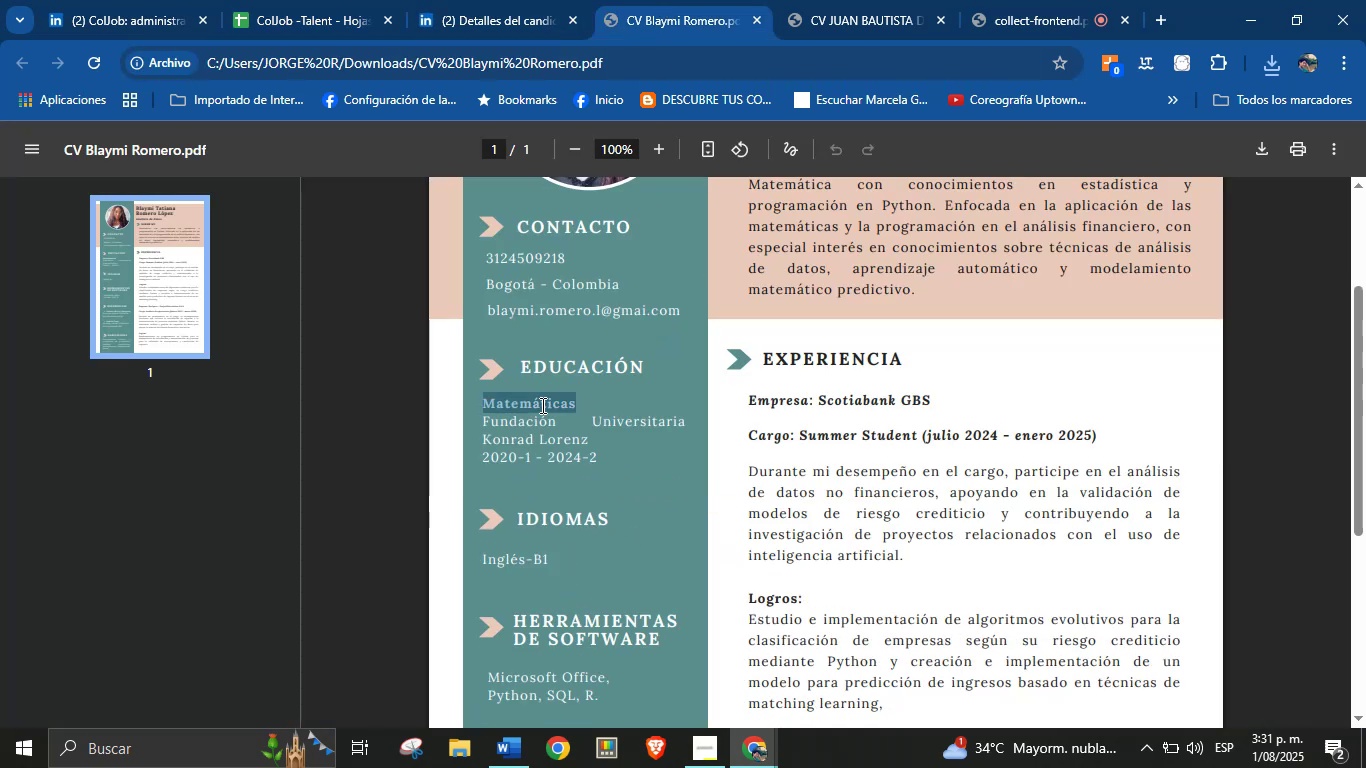 
key(Control+C)
 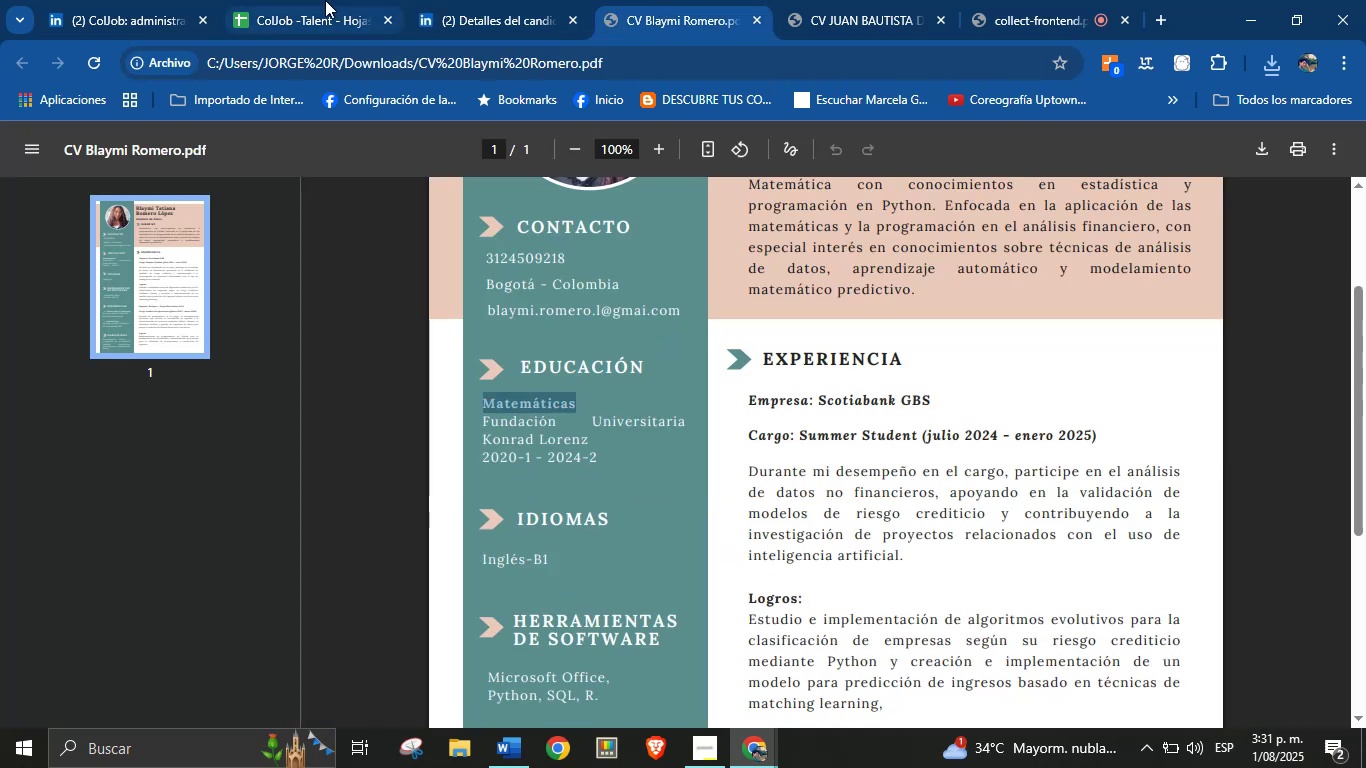 
left_click([325, 0])
 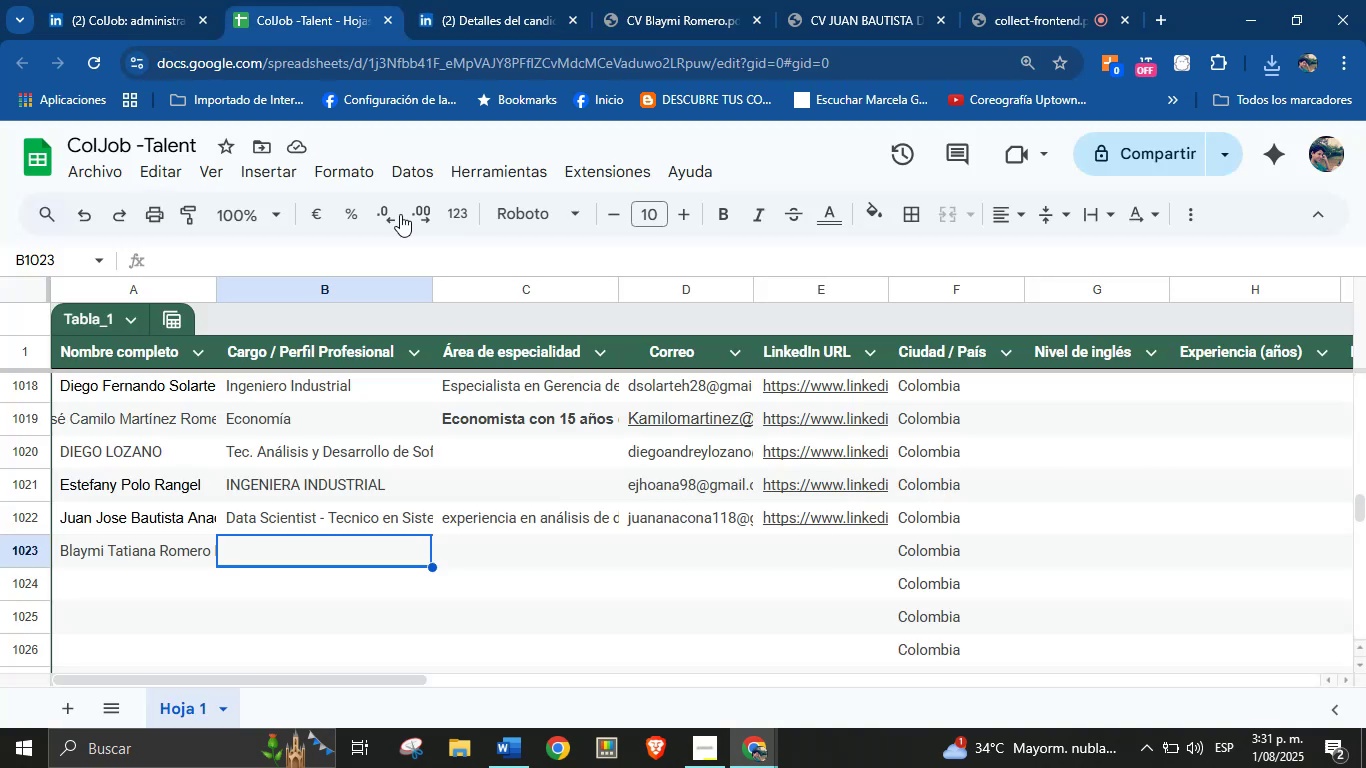 
key(Control+V)
 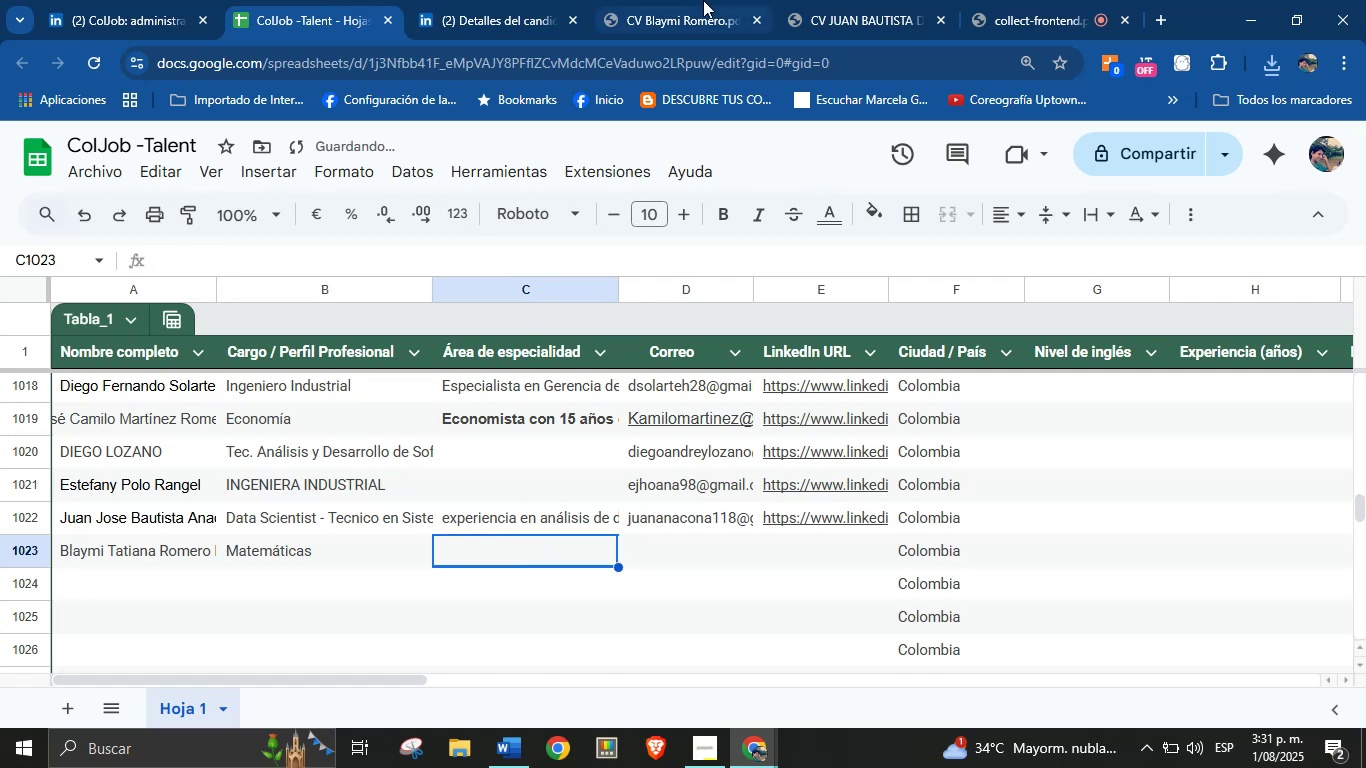 
left_click([675, 0])
 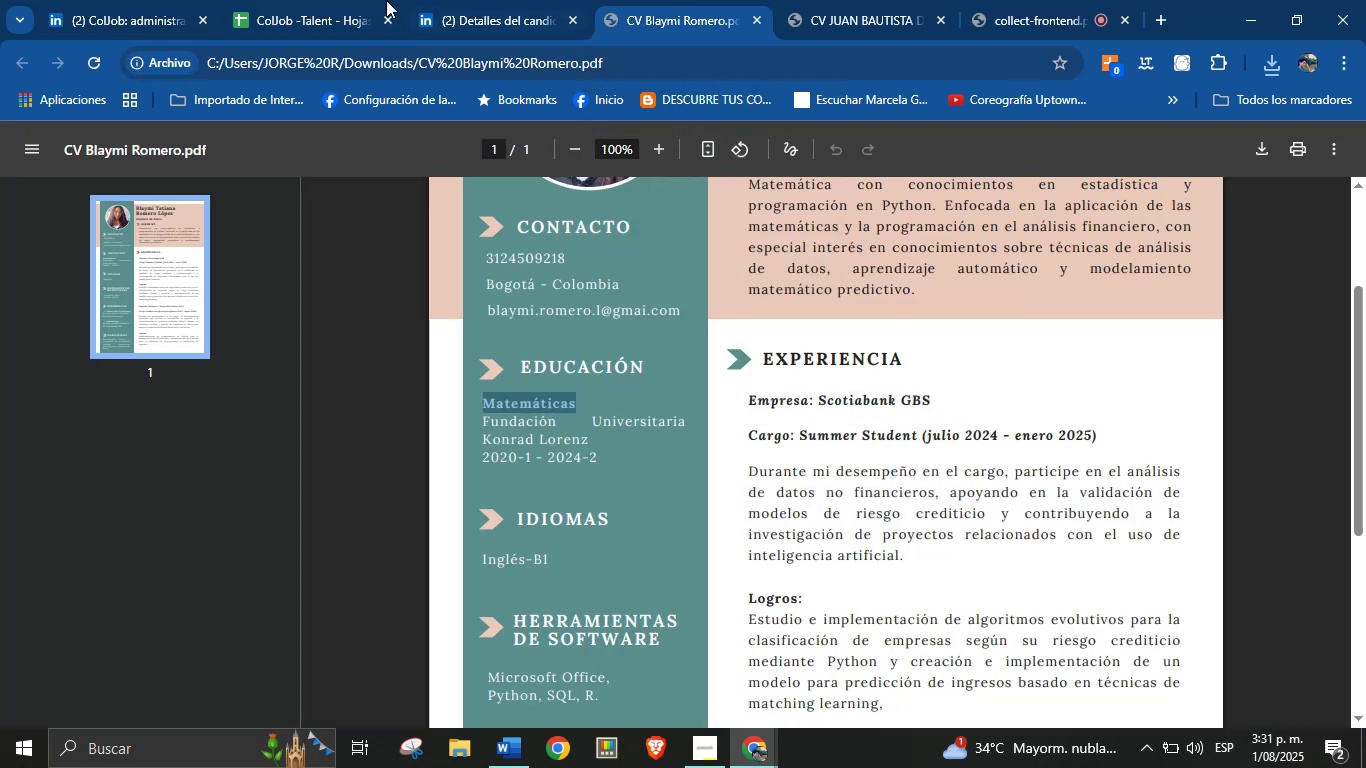 
left_click([301, 0])
 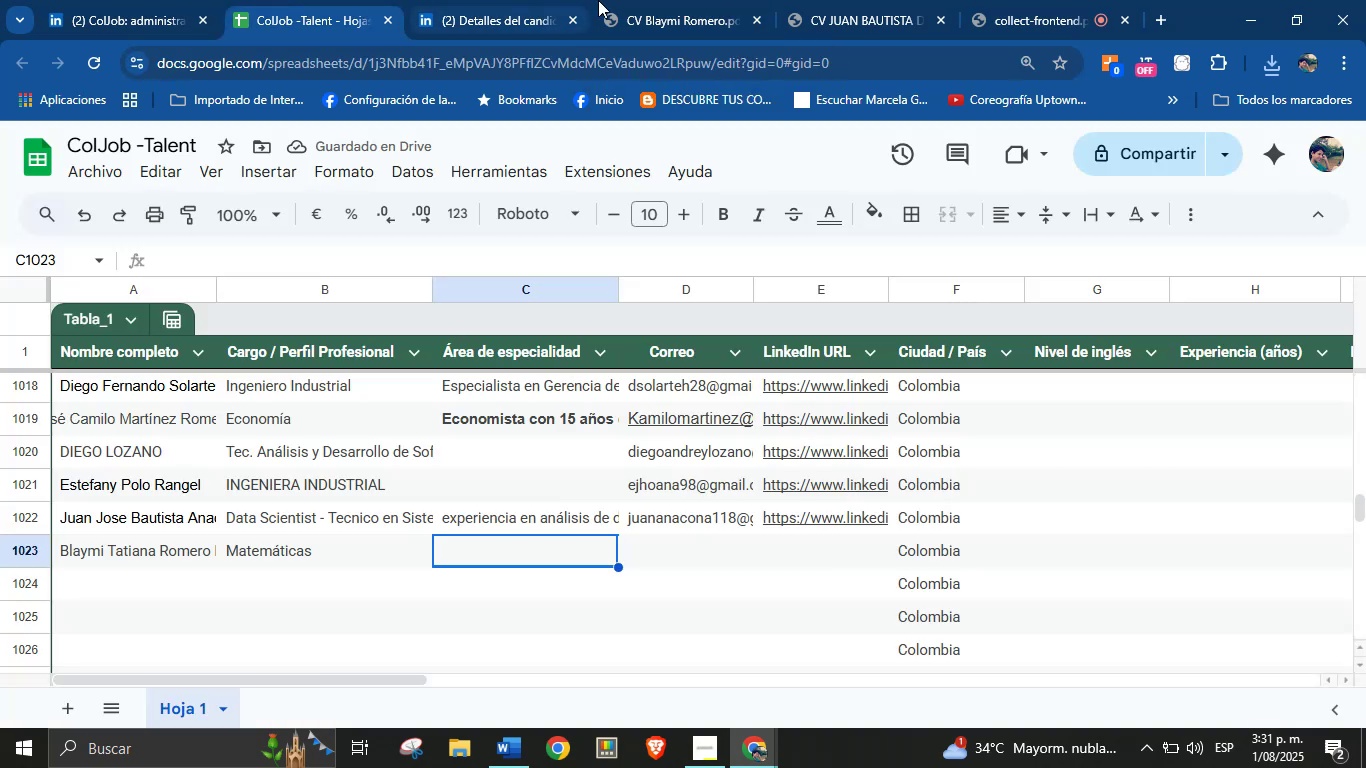 
left_click([689, 0])
 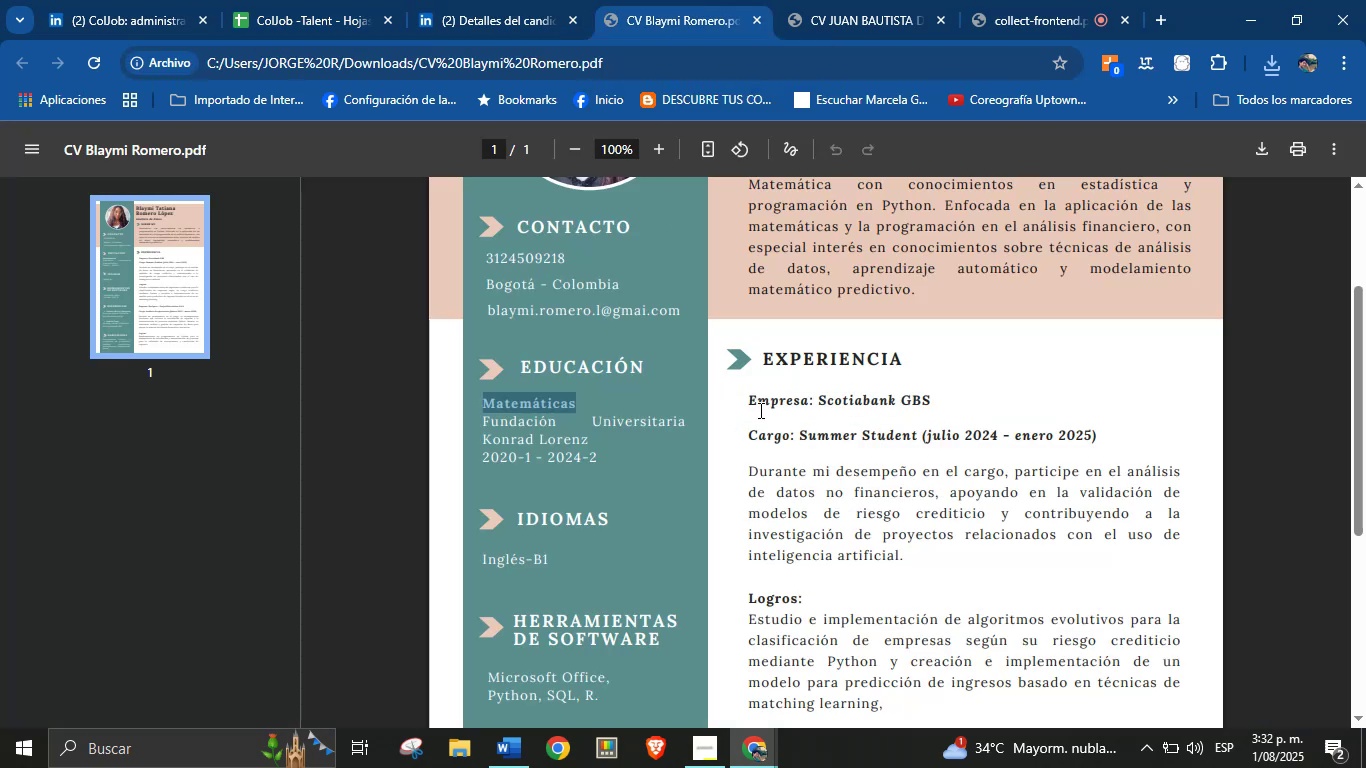 
left_click([759, 410])
 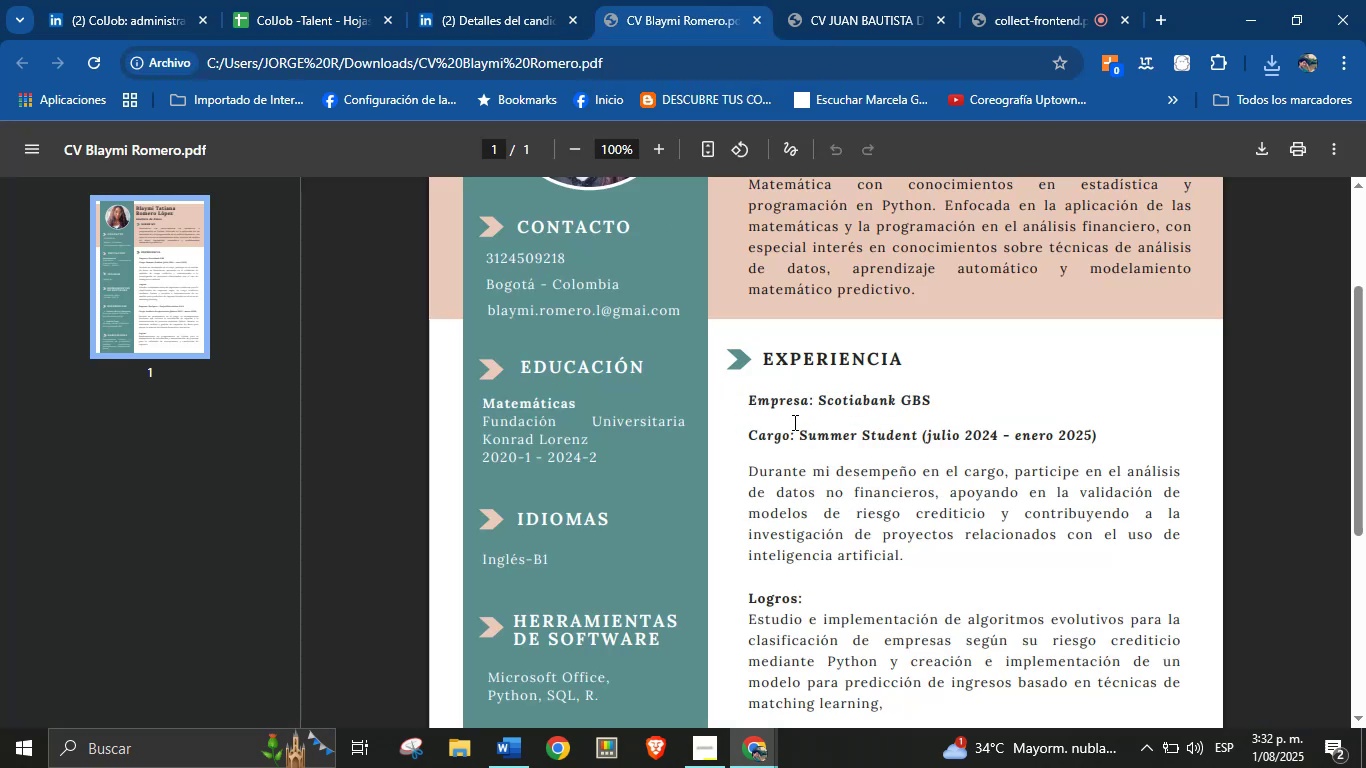 
scroll: coordinate [808, 420], scroll_direction: up, amount: 2.0
 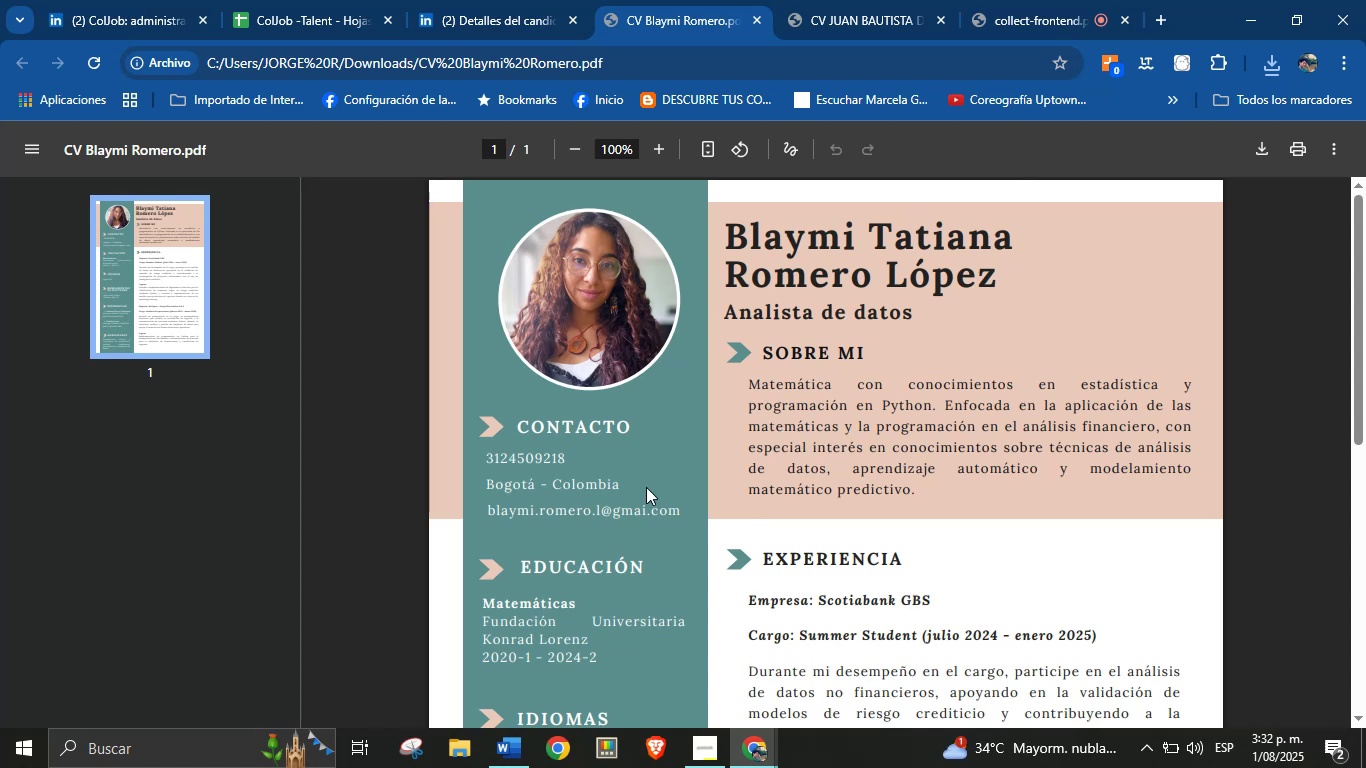 
wait(6.83)
 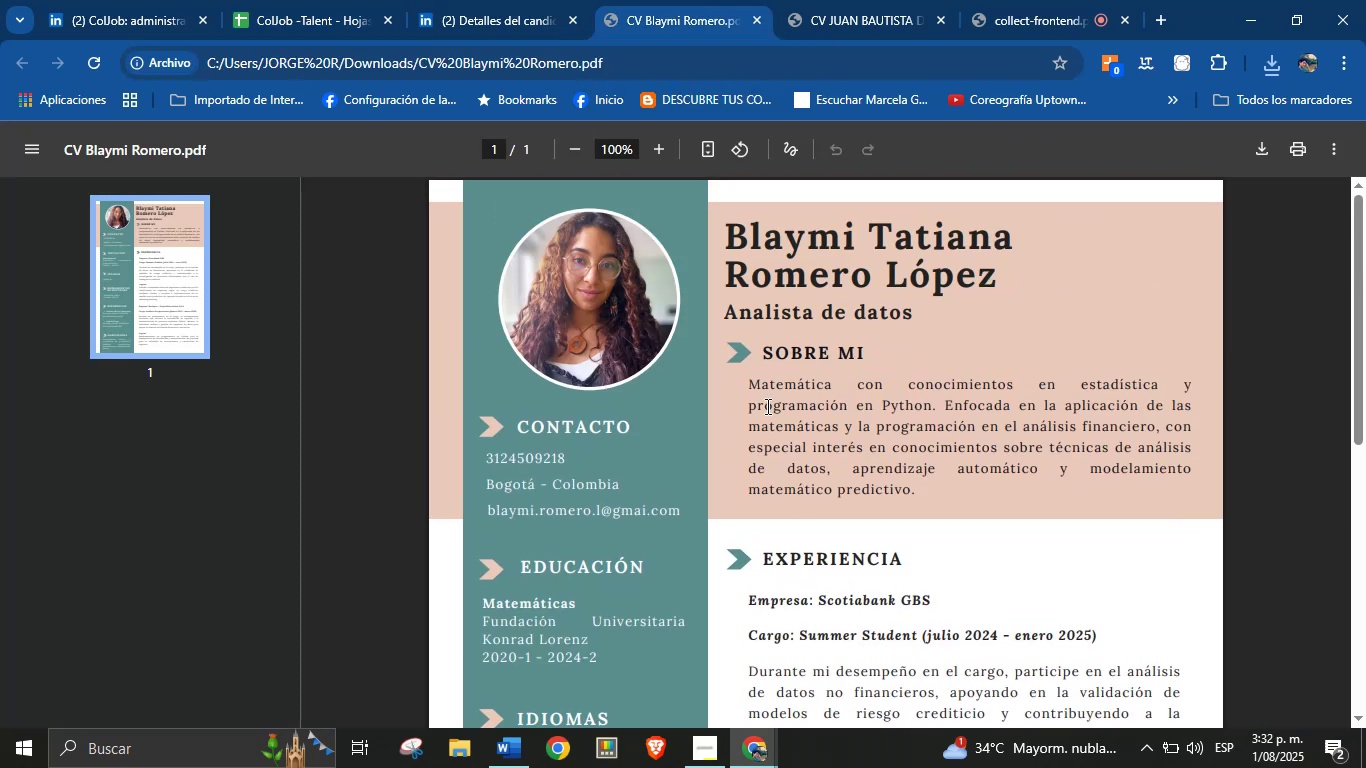 
left_click([777, 322])
 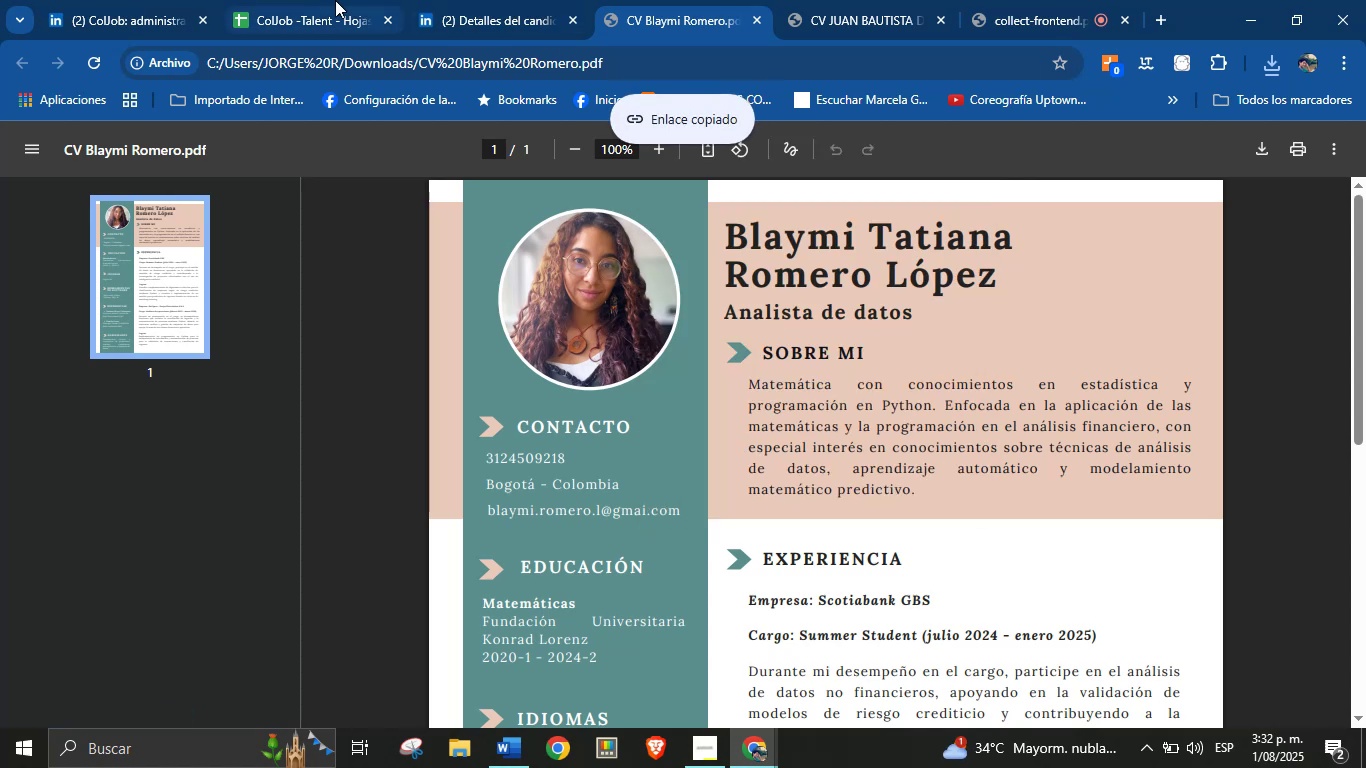 
left_click([324, 0])
 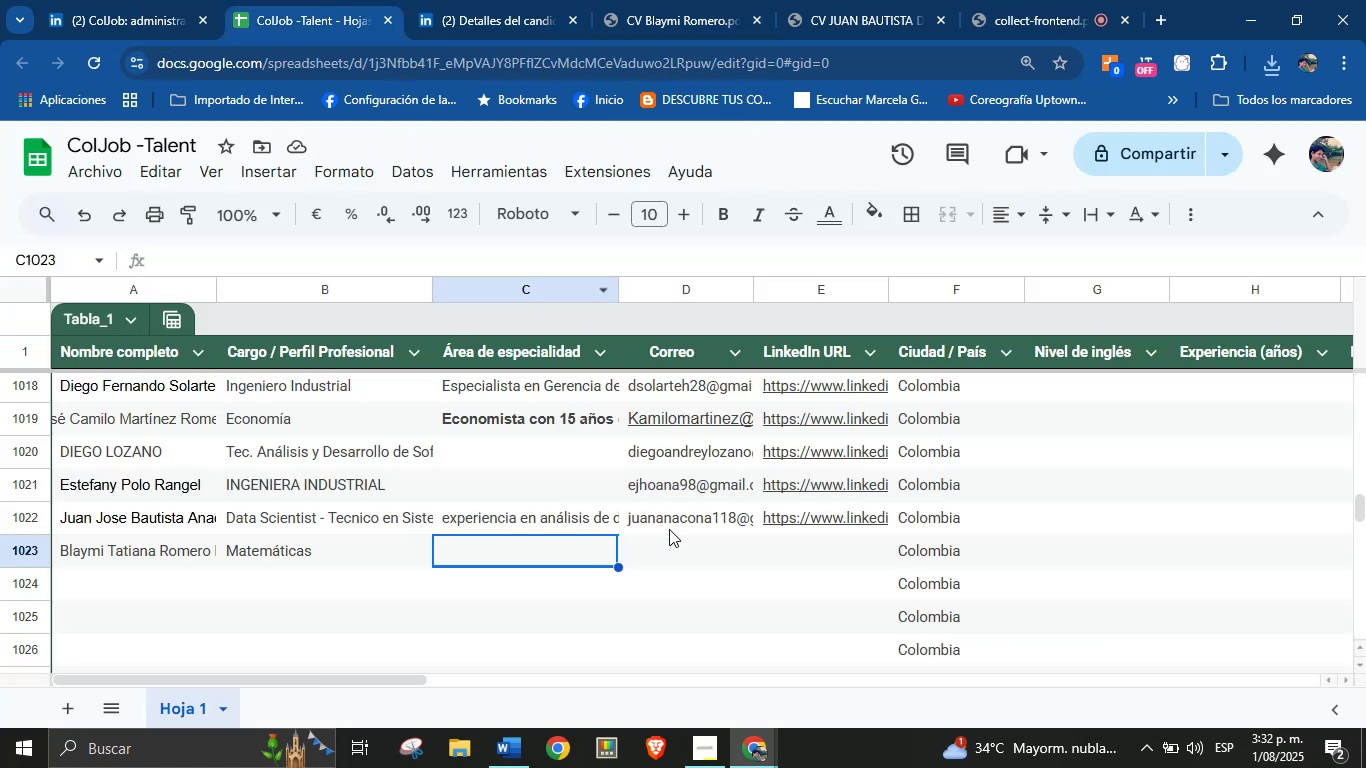 
left_click([675, 544])
 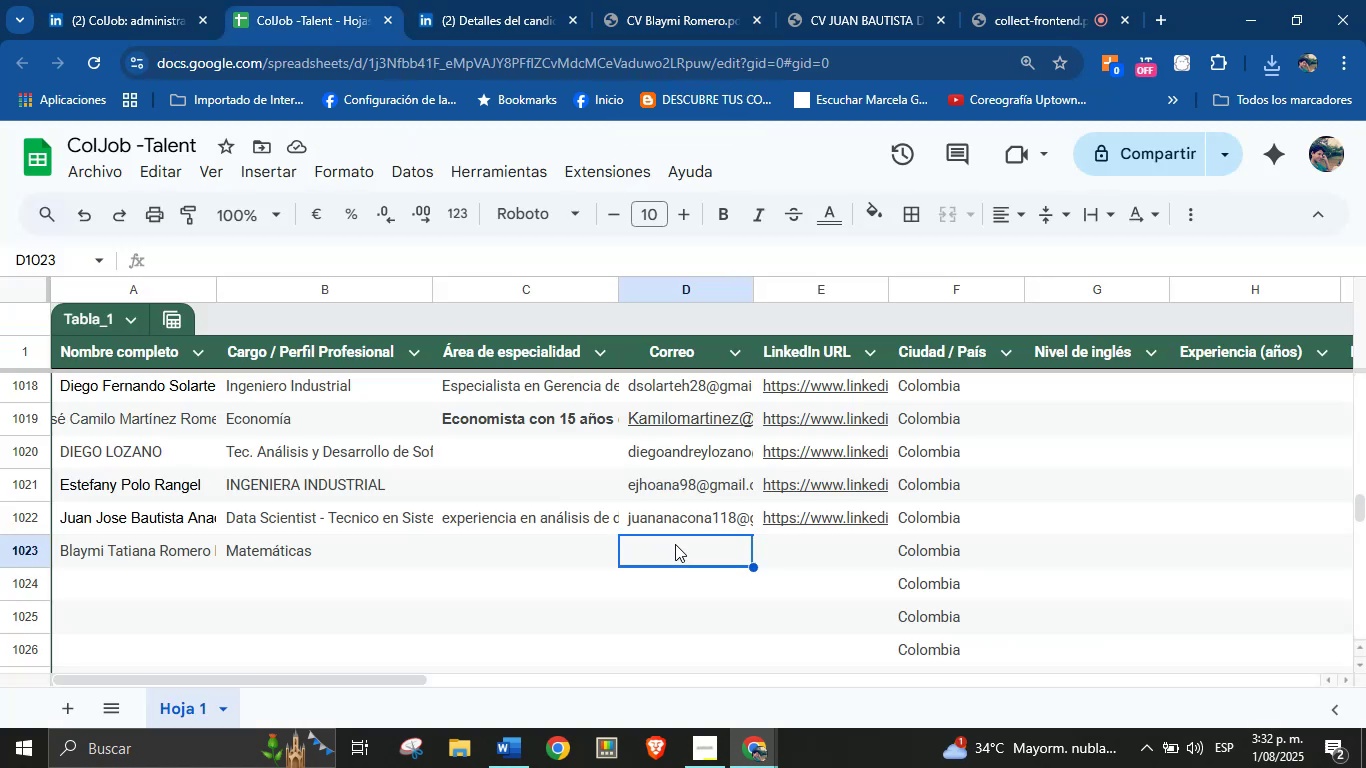 
key(Control+V)
 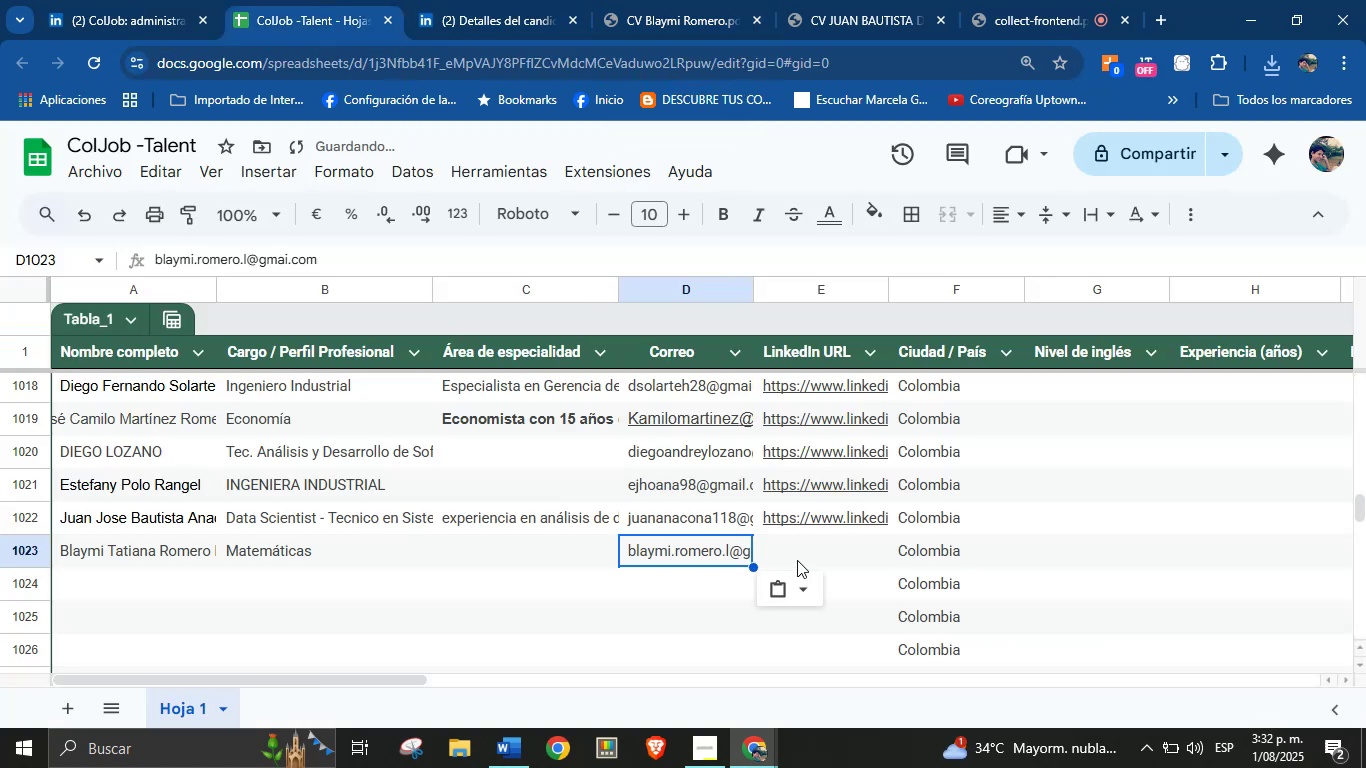 
left_click([800, 551])
 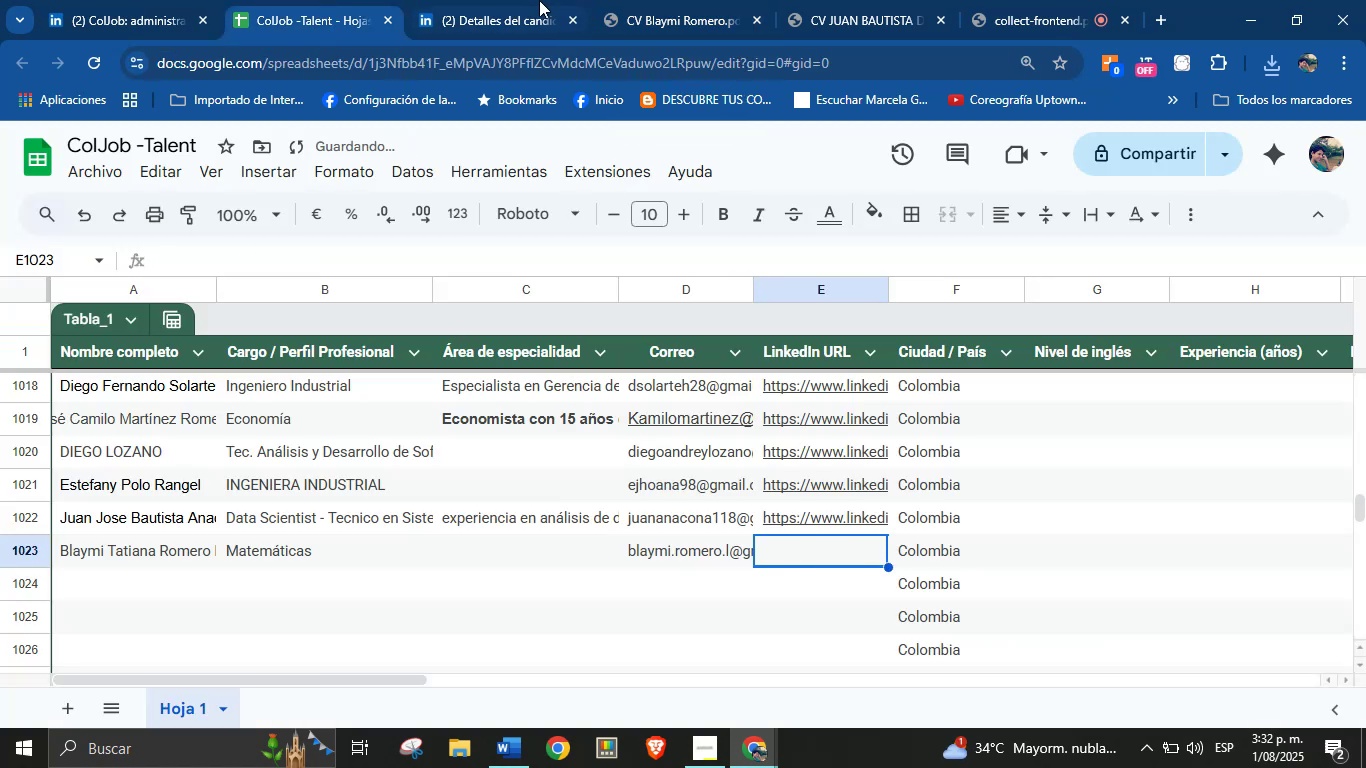 
left_click([478, 0])
 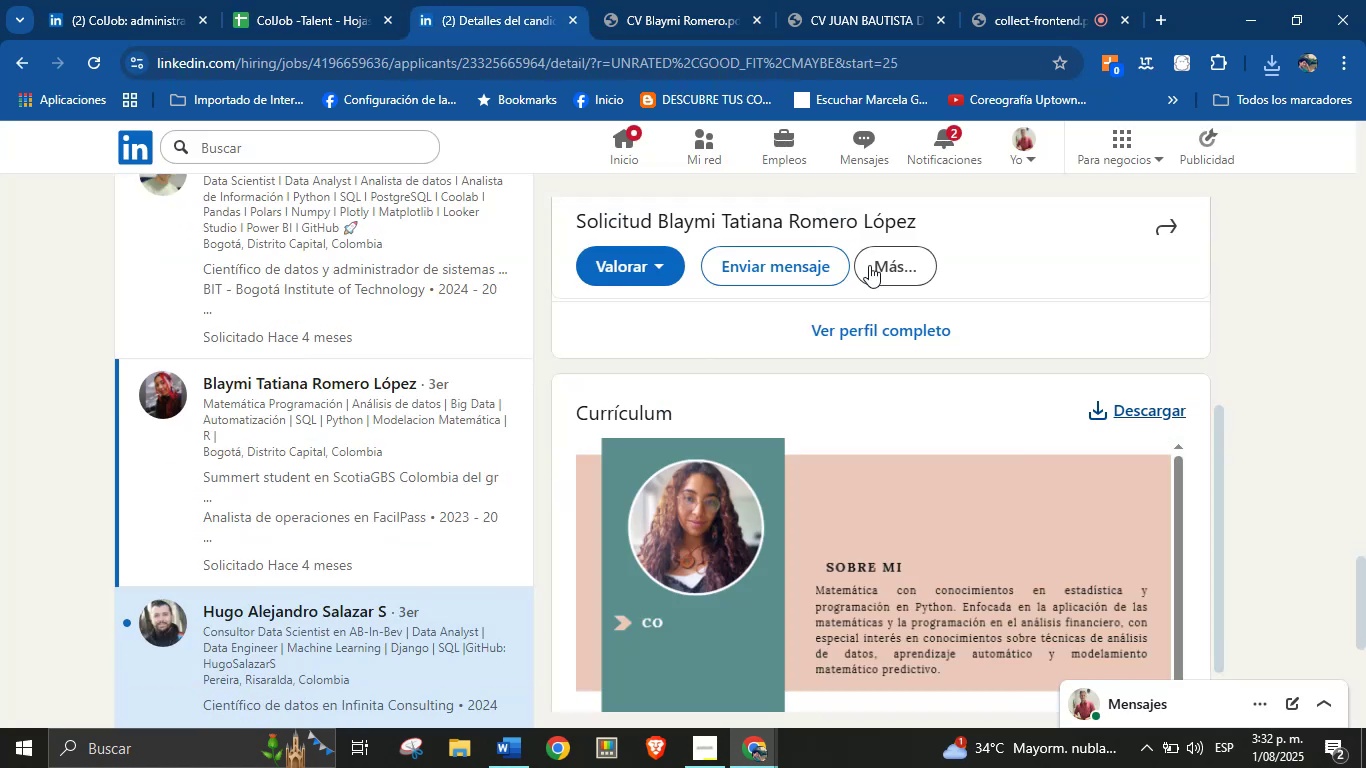 
left_click([875, 272])
 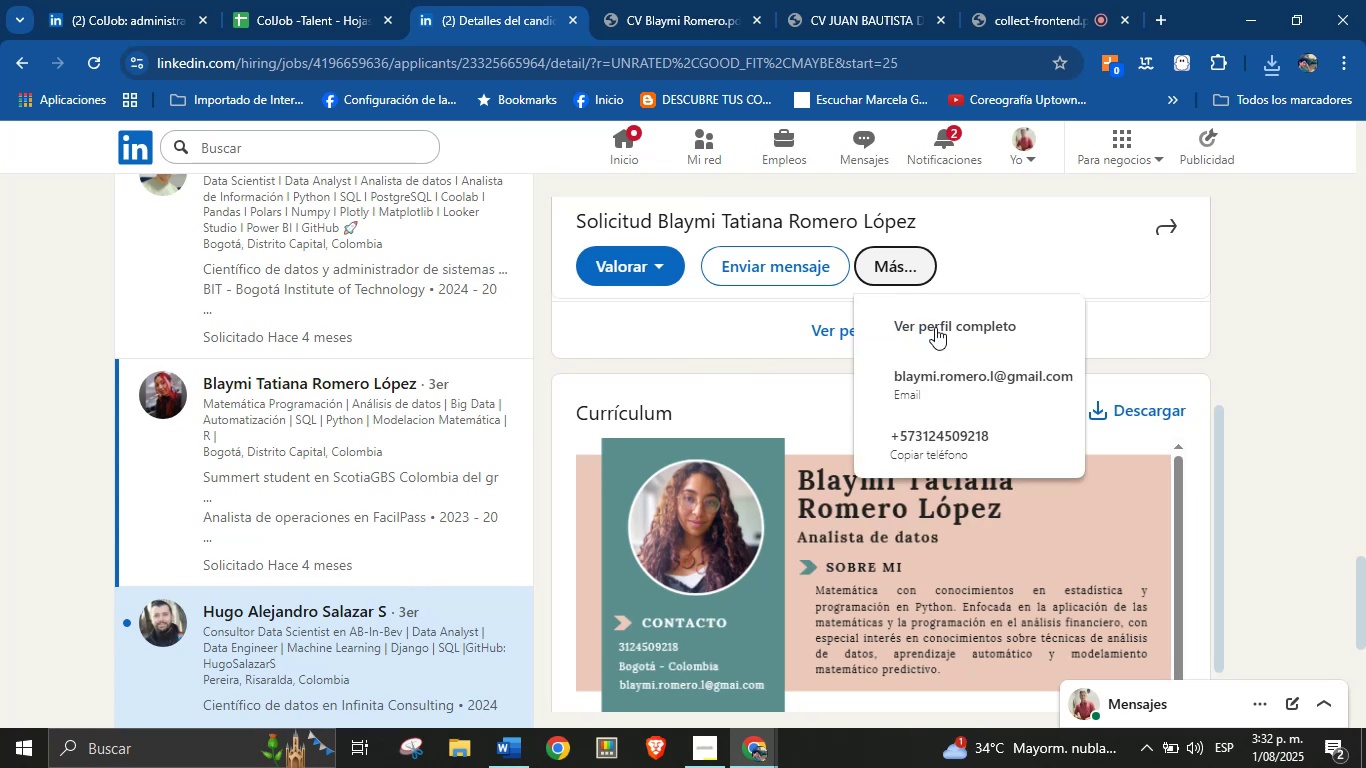 
right_click([937, 324])
 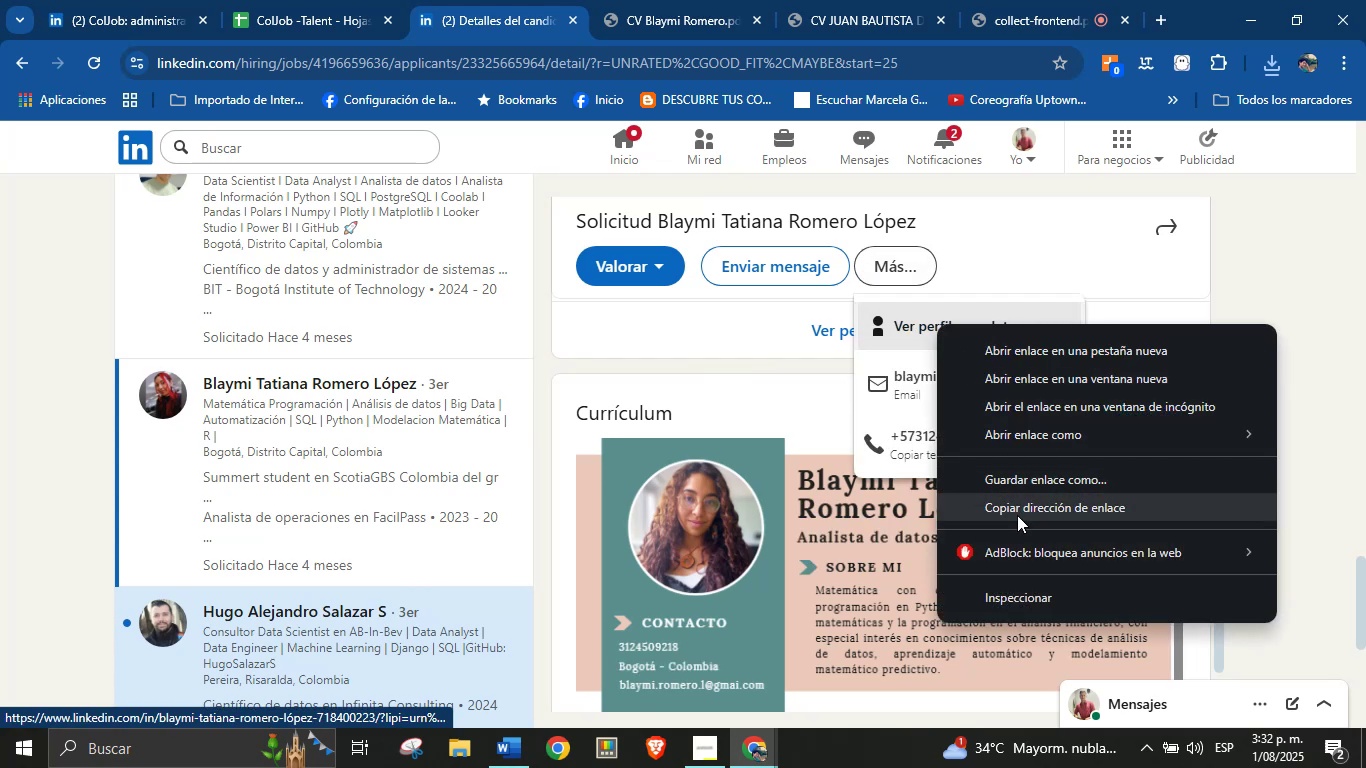 
left_click([1017, 508])
 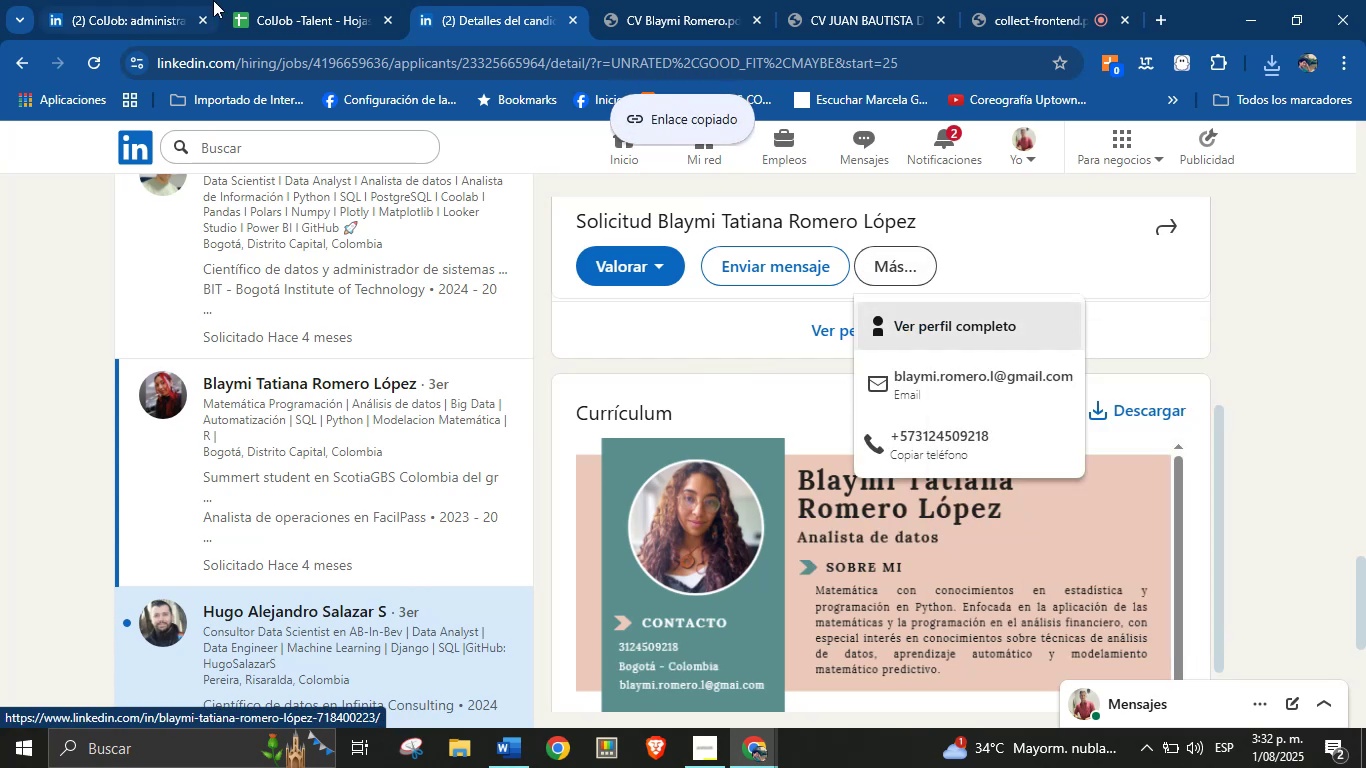 
left_click([272, 0])
 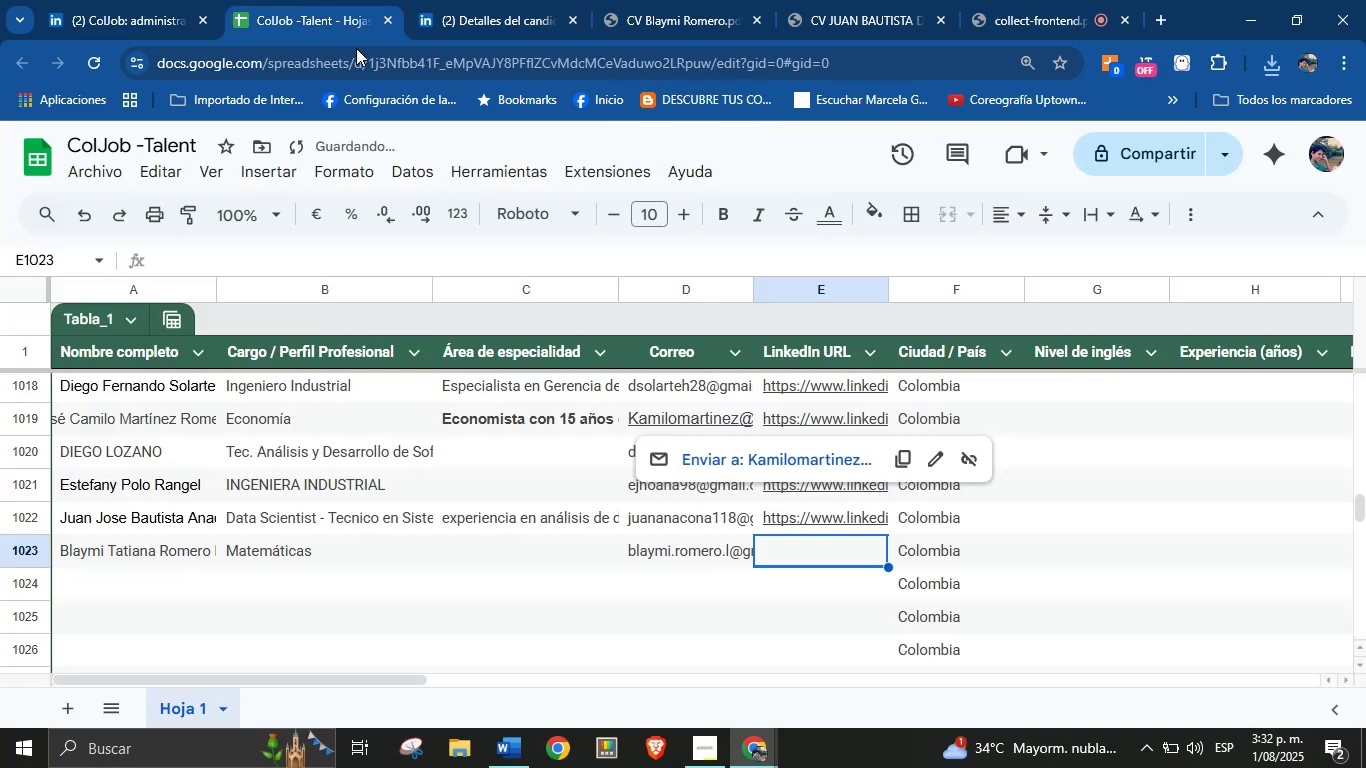 
key(Control+V)
 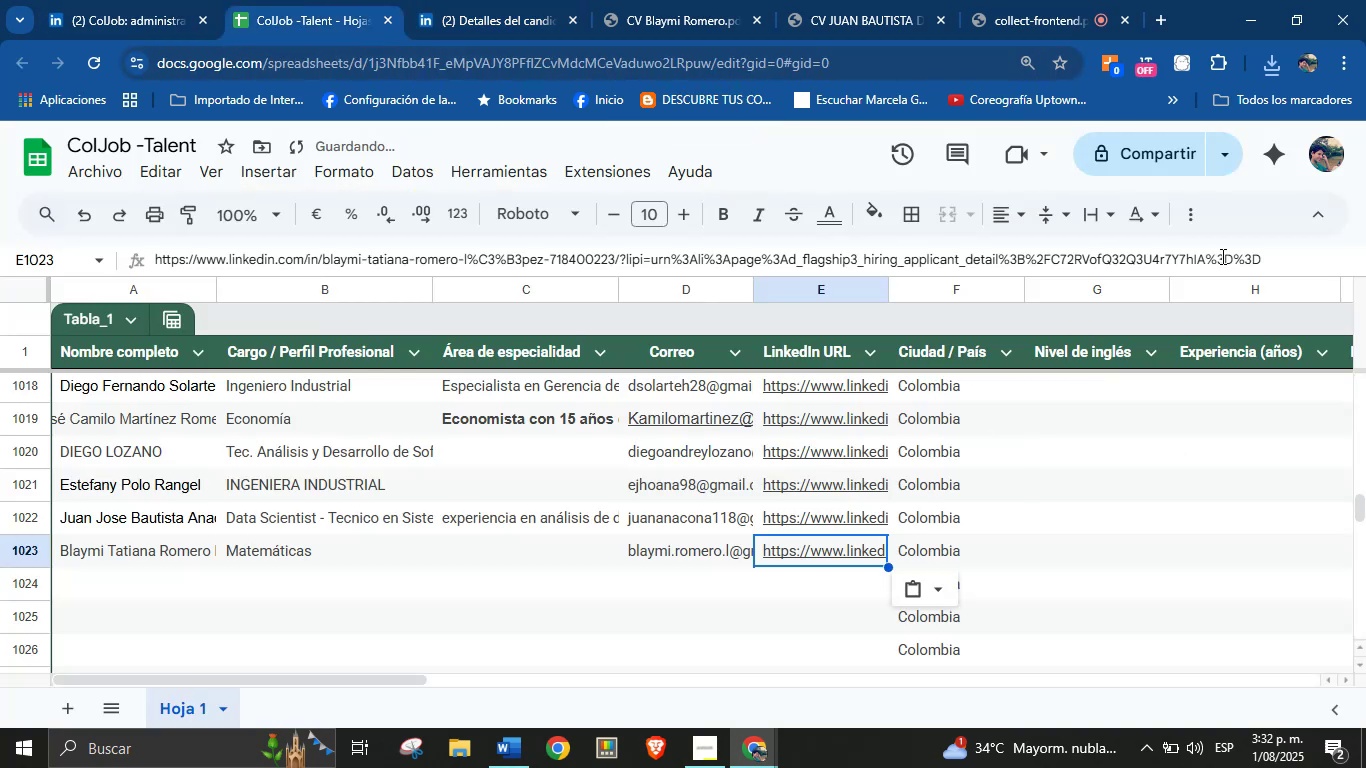 
left_click_drag(start_coordinate=[1264, 256], to_coordinate=[630, 257])
 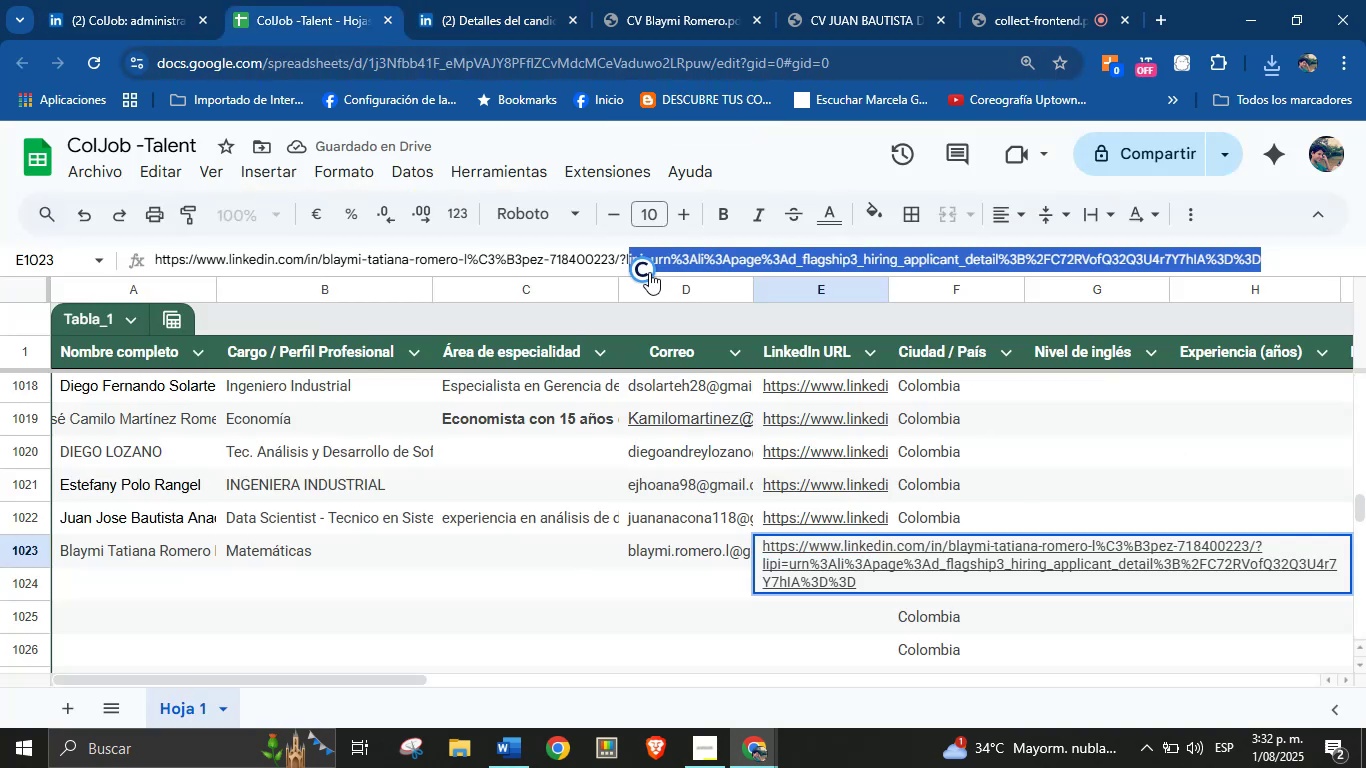 
key(Backspace)
 